 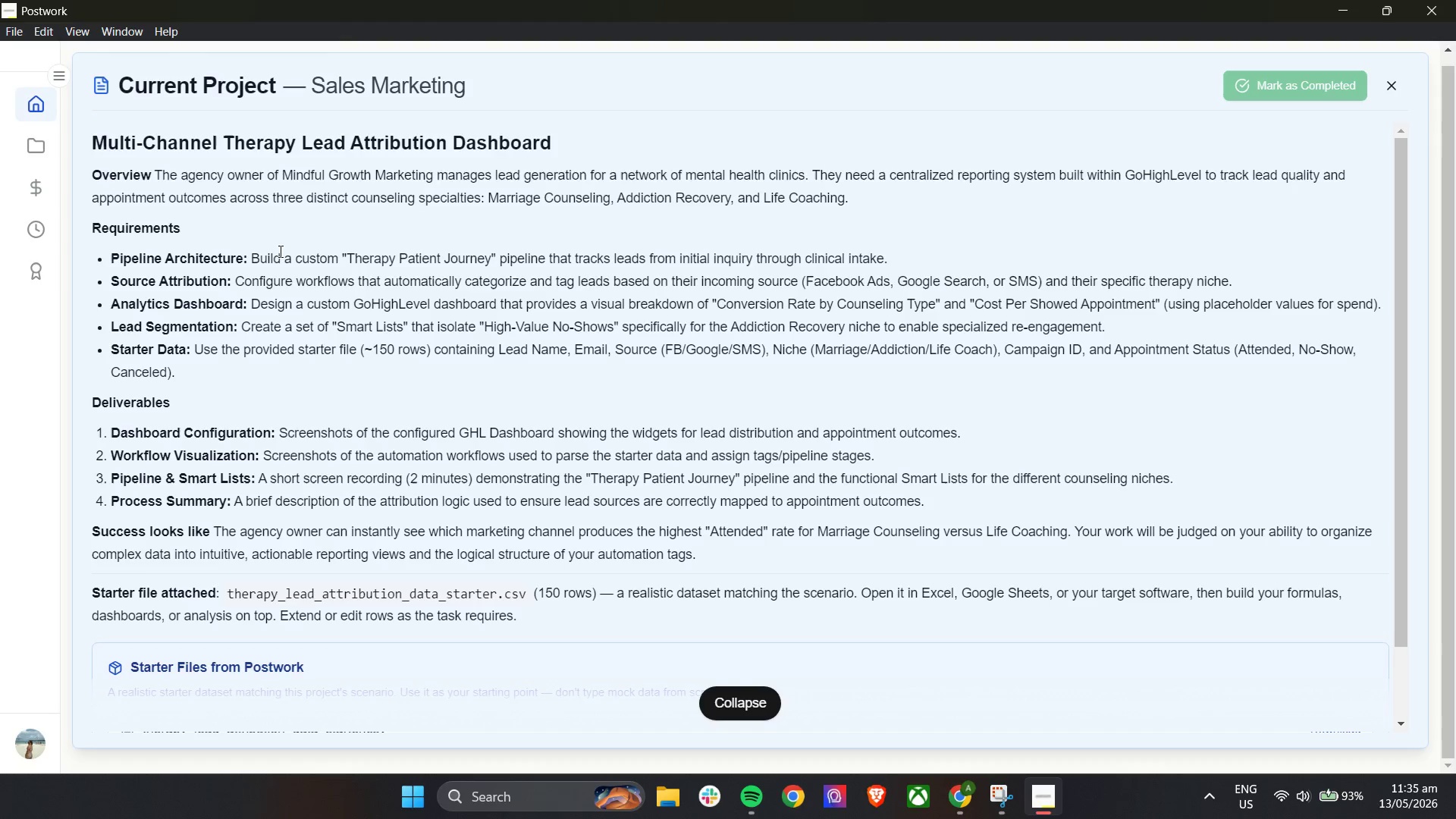 
scroll: coordinate [629, 420], scroll_direction: up, amount: 8.0
 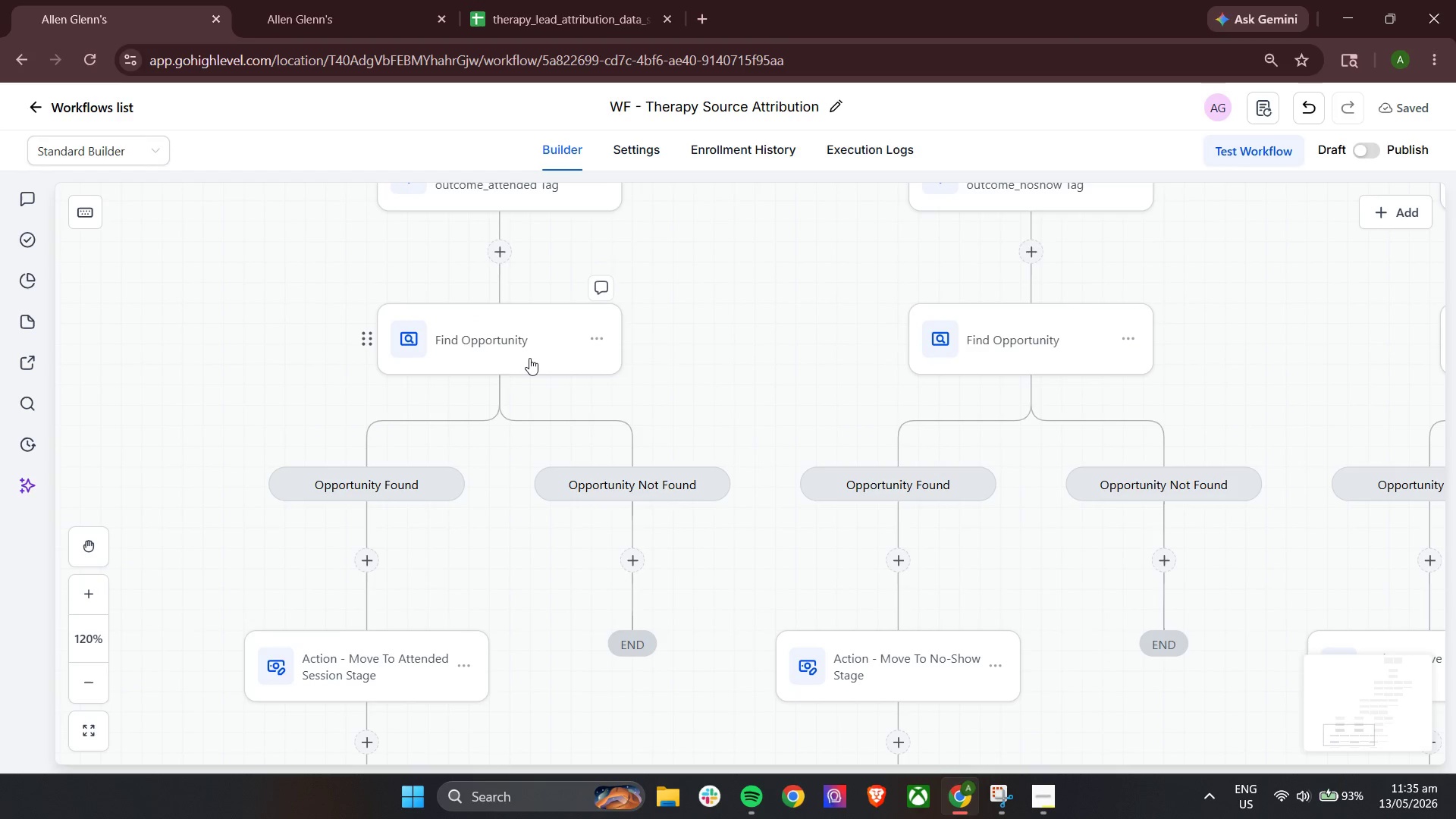 
left_click([1167, 330])
 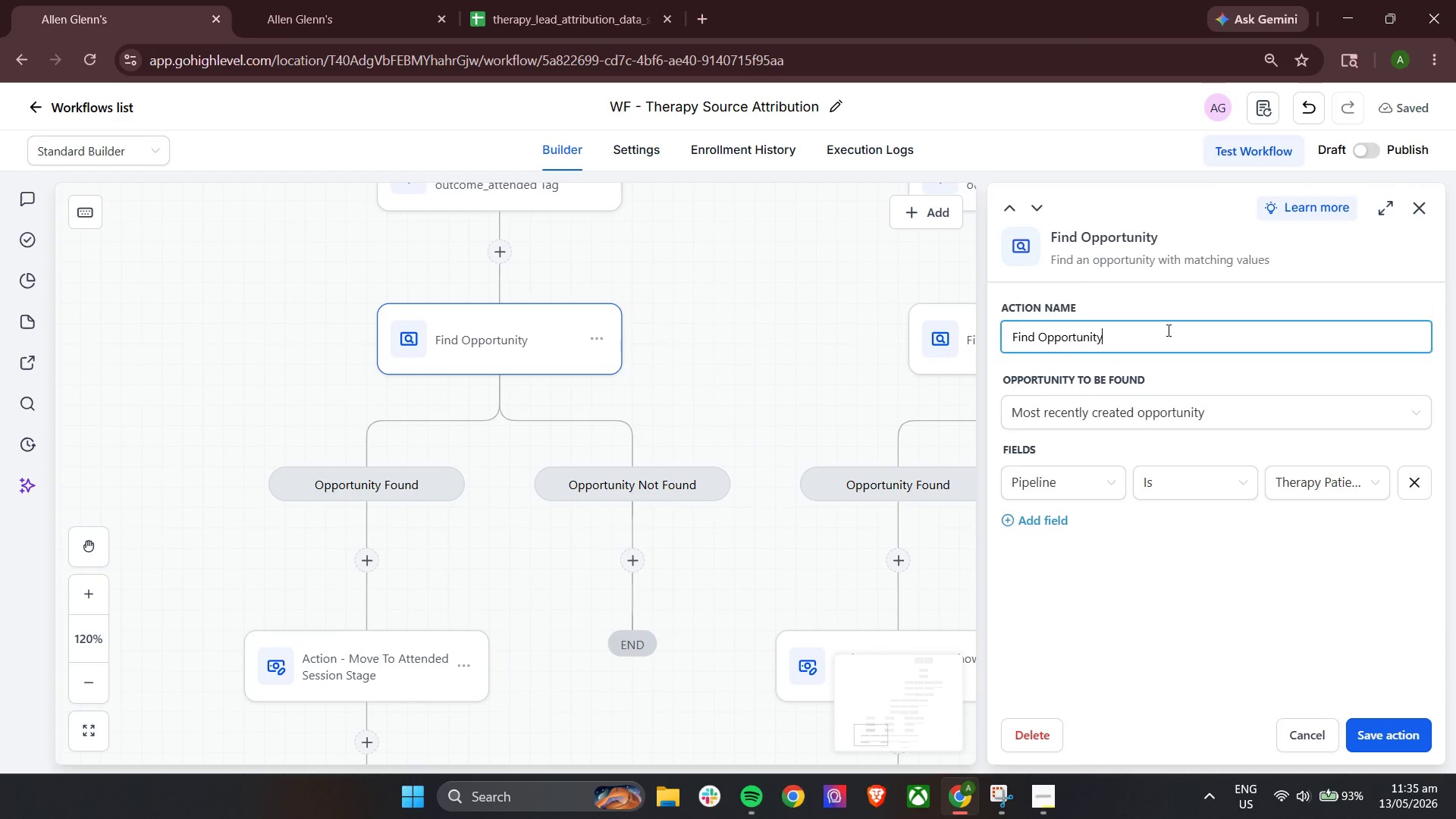 
key(Control+A)
 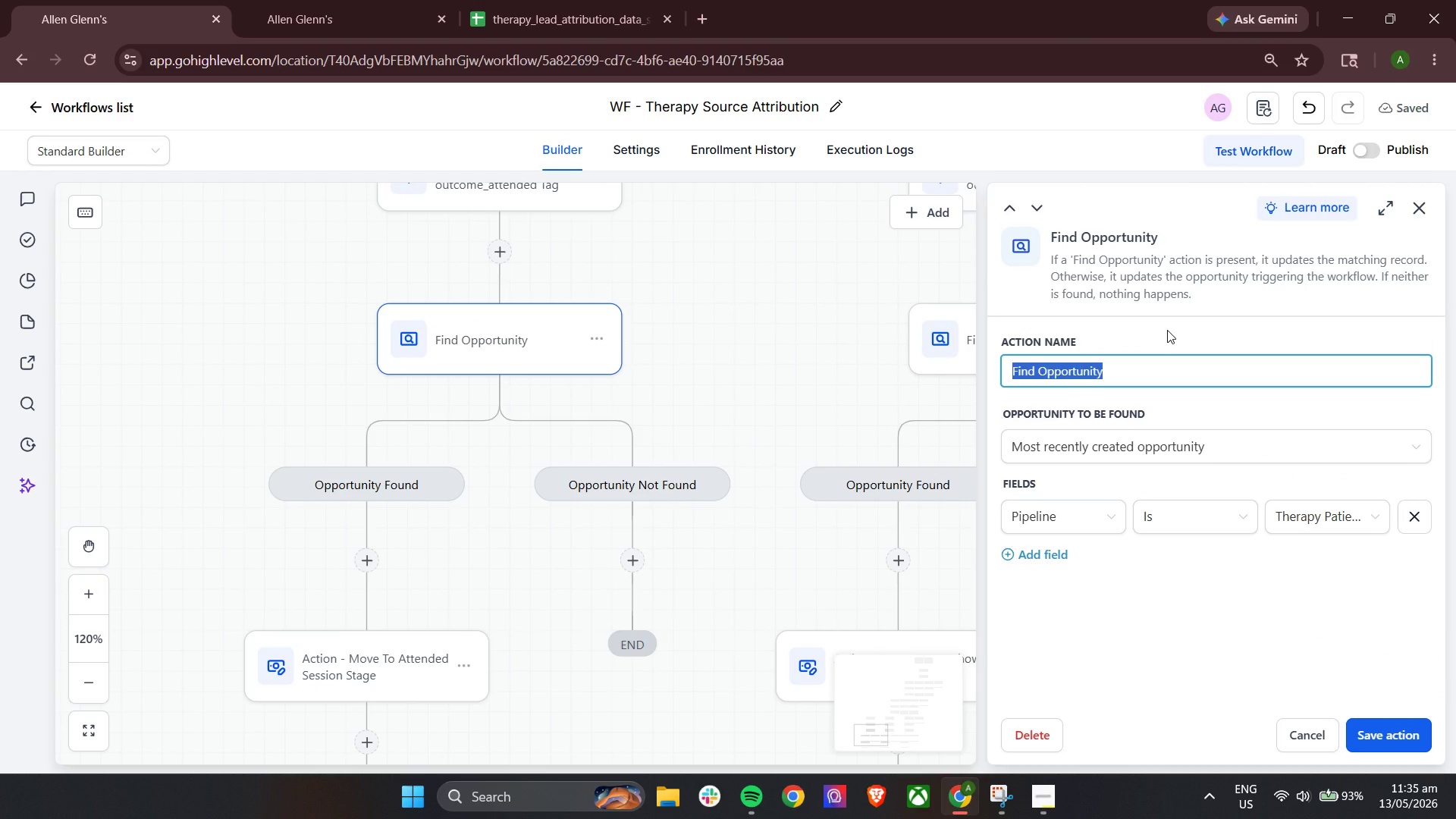 
type(Action)
 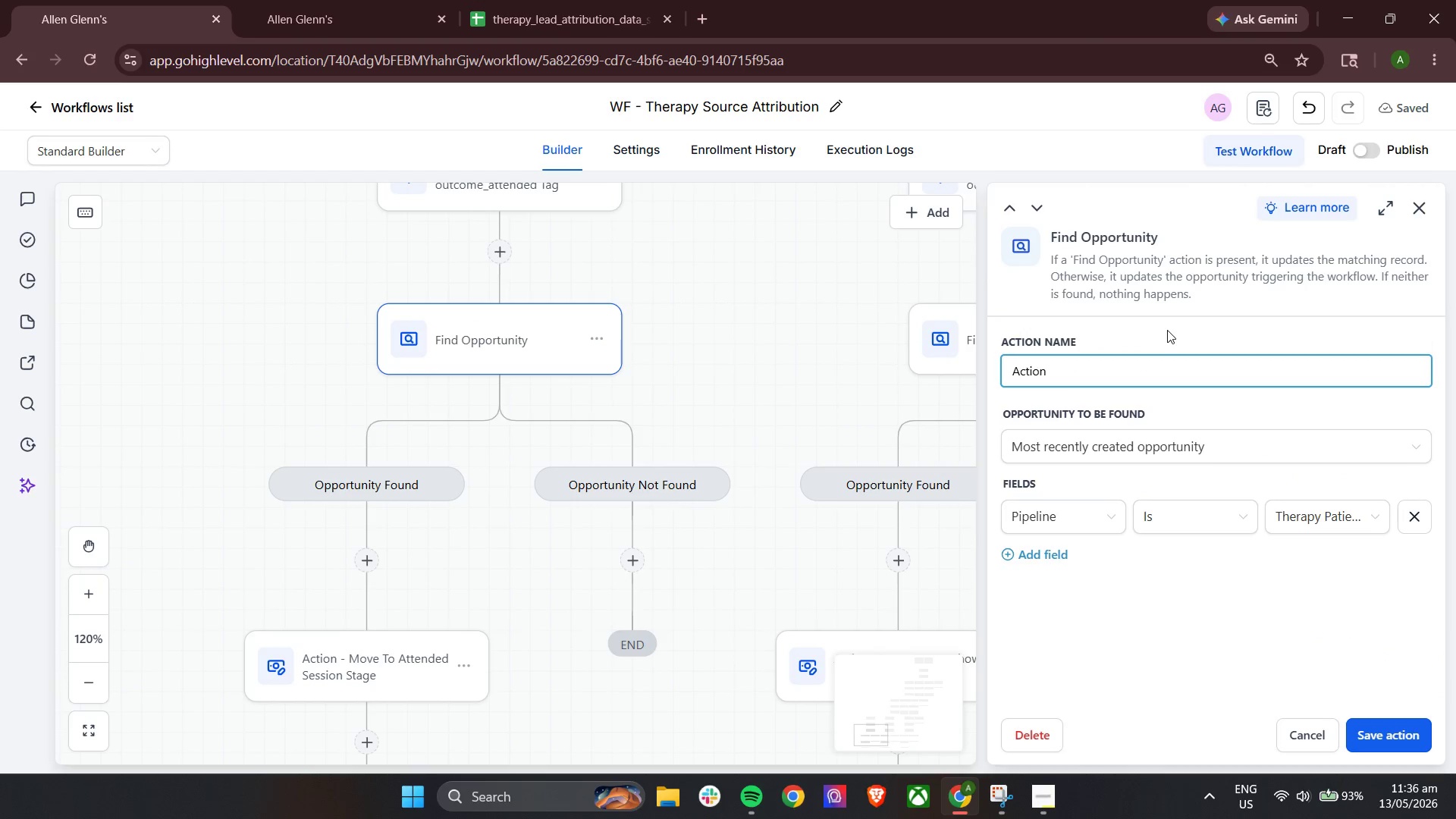 
type( -Find ther)
key(Backspace)
key(Backspace)
key(Backspace)
key(Backspace)
type(Thr)
key(Backspace)
type(erapy Opportunity for Attended Update)
 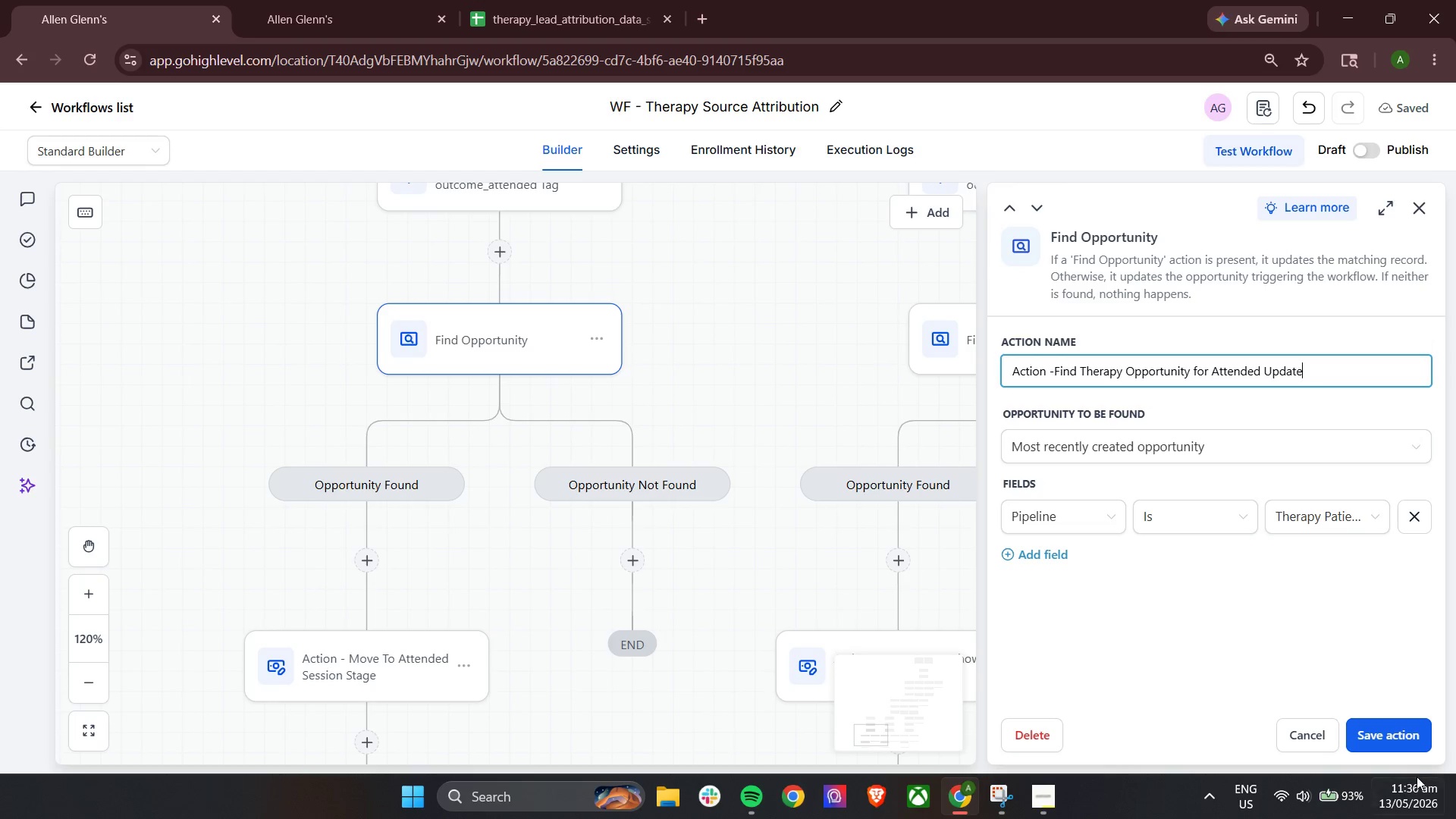 
left_click([1415, 737])
 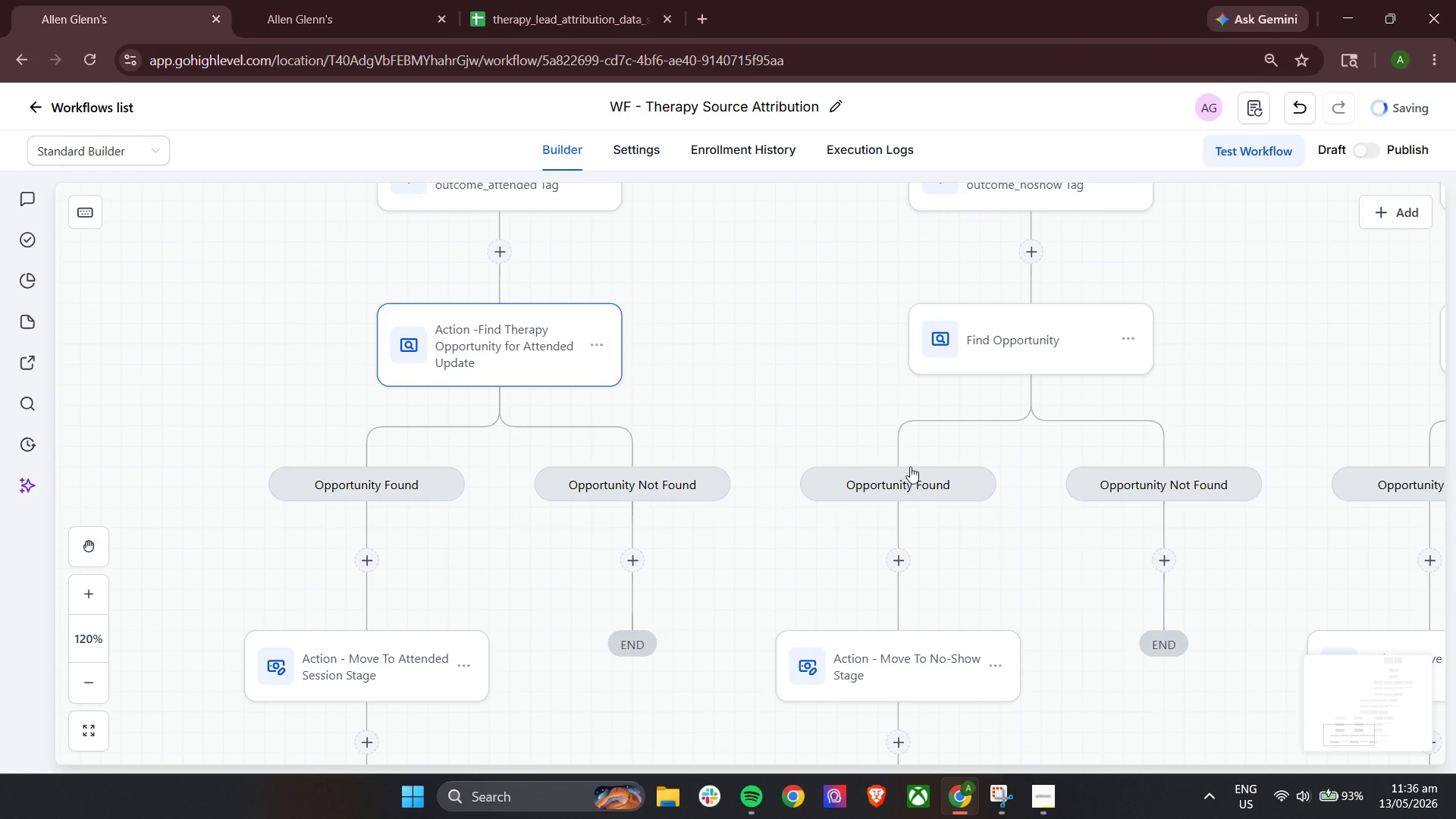 
scroll: coordinate [910, 447], scroll_direction: up, amount: 2.0
 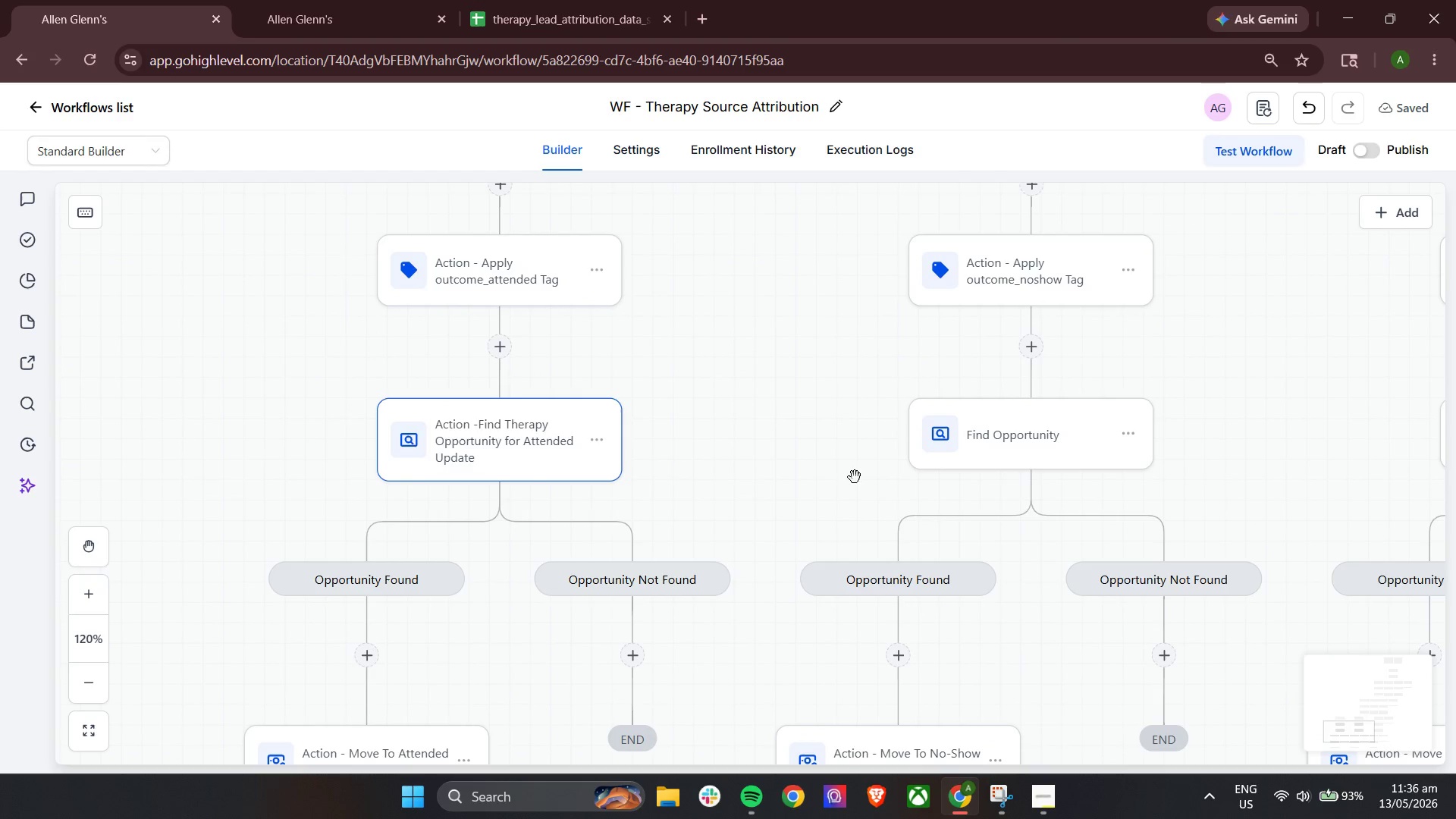 
left_click_drag(start_coordinate=[832, 445], to_coordinate=[517, 422])
 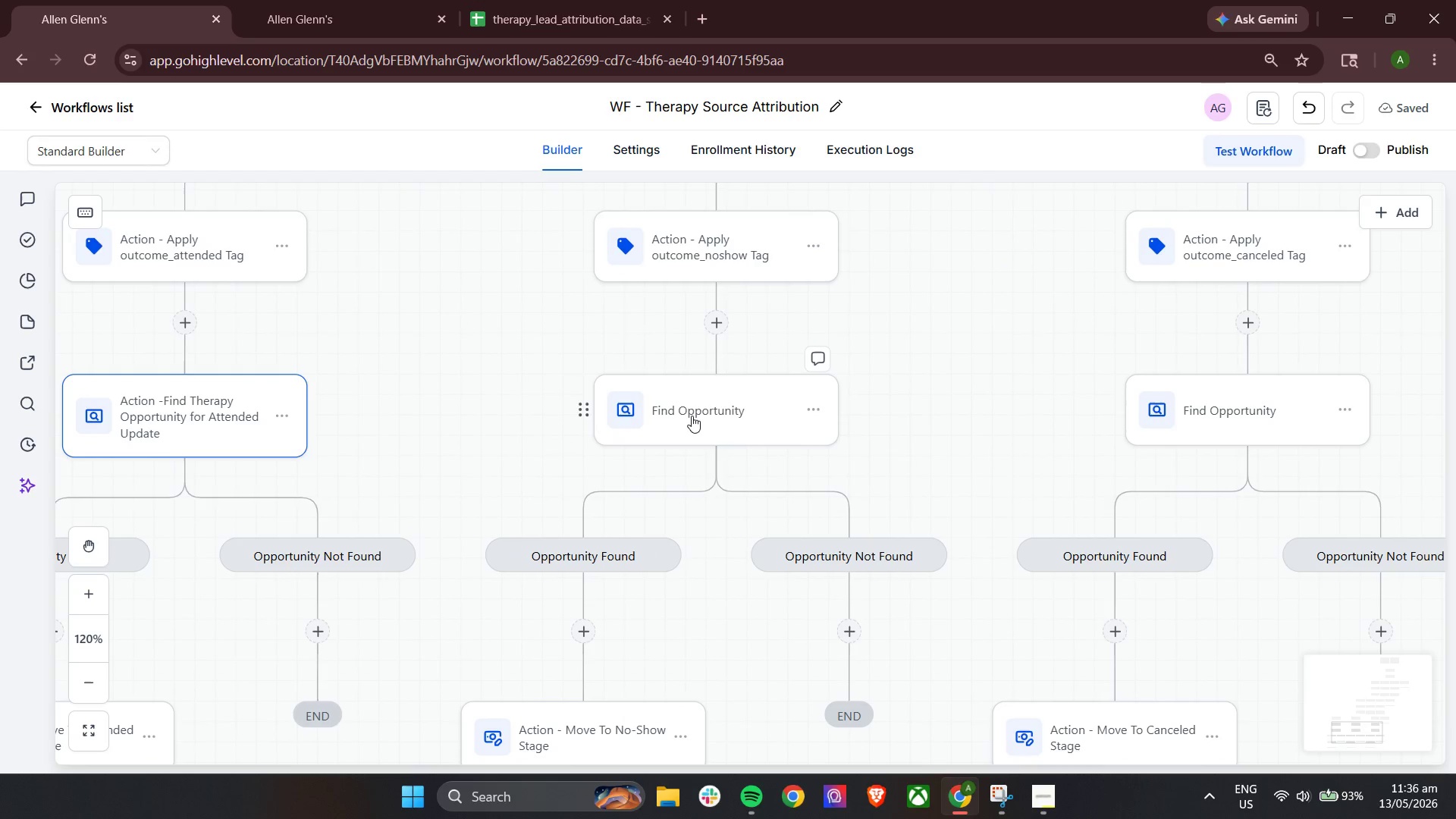 
left_click([694, 415])
 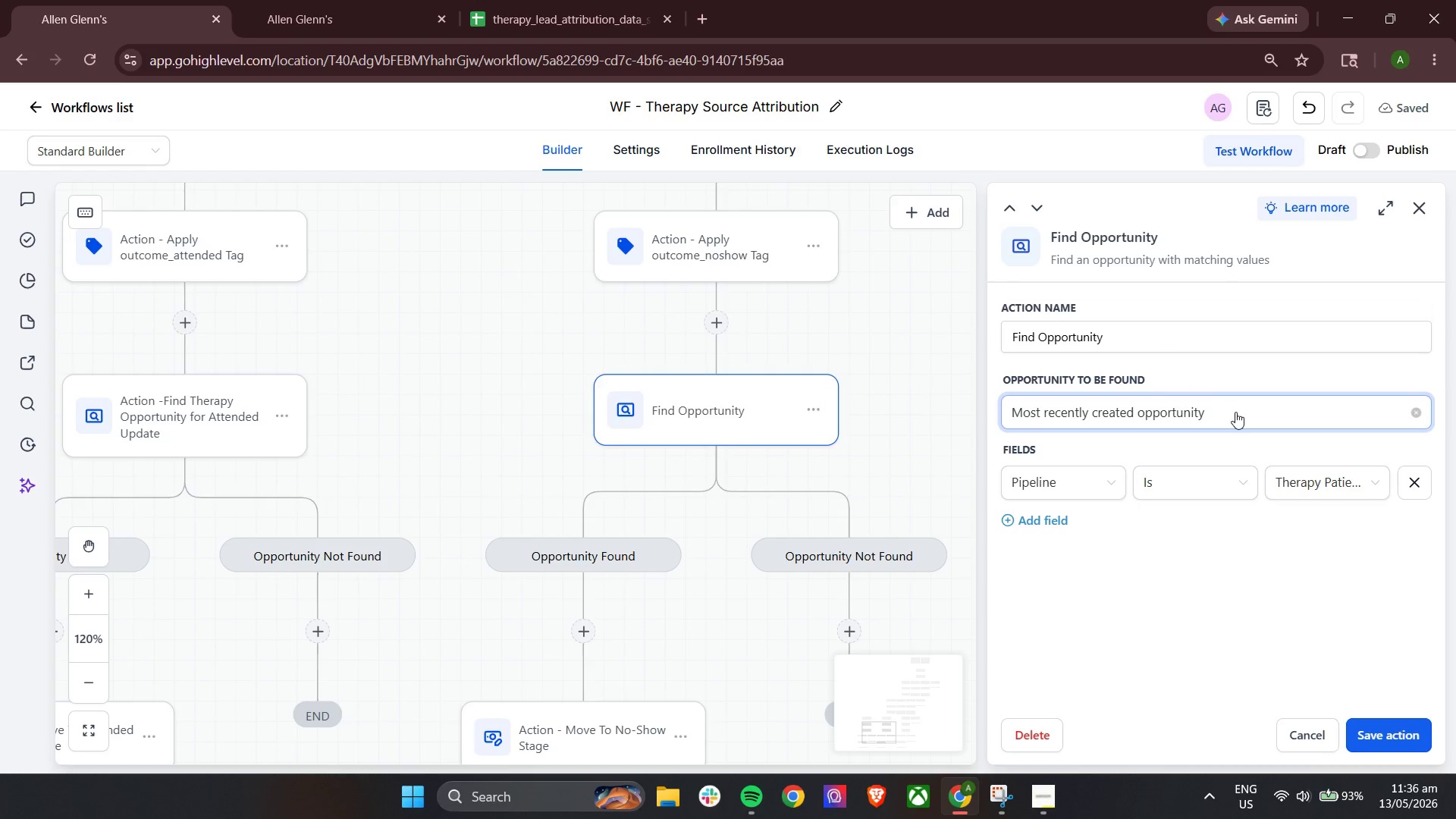 
double_click([1159, 328])
 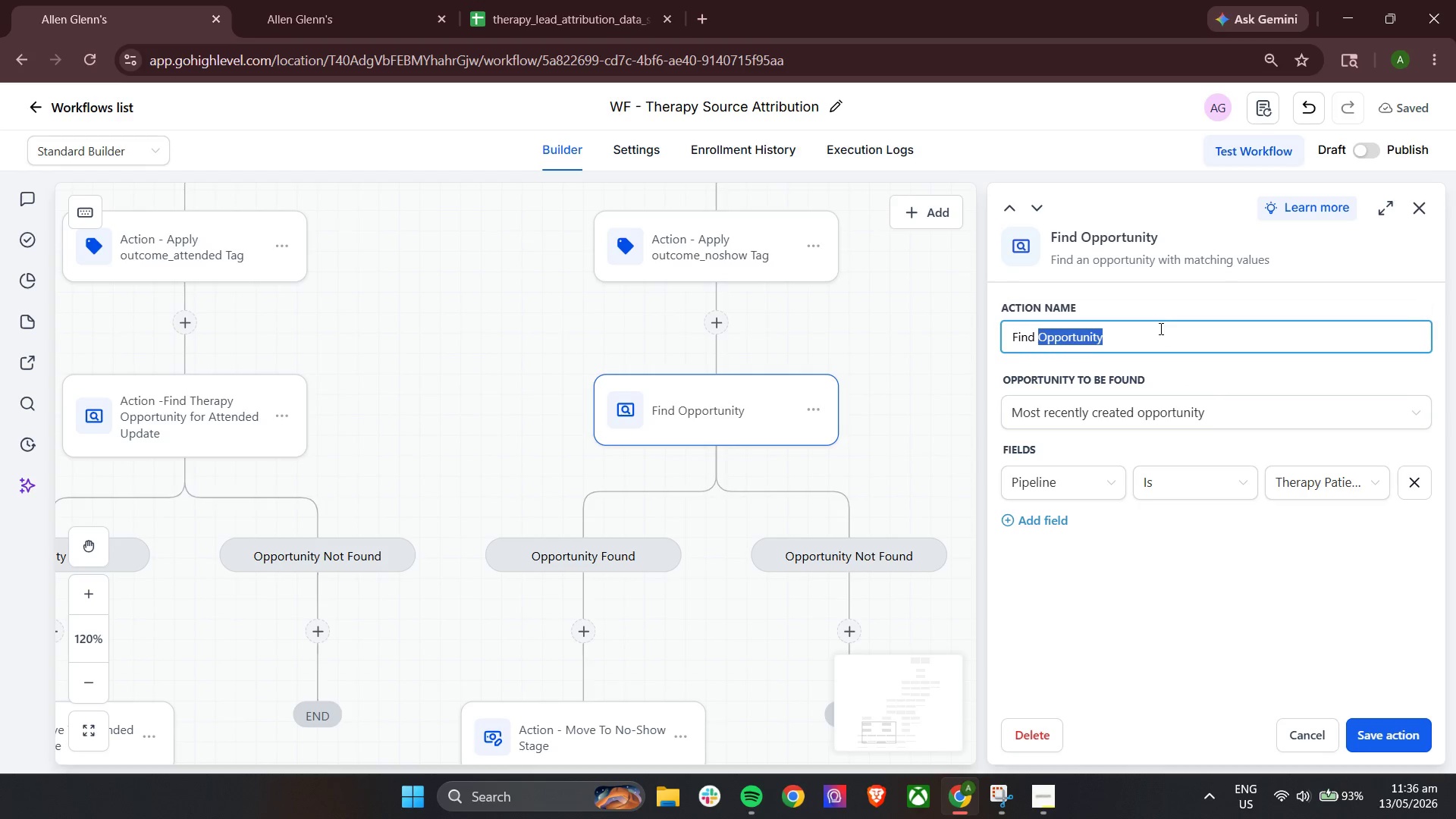 
triple_click([1159, 328])
 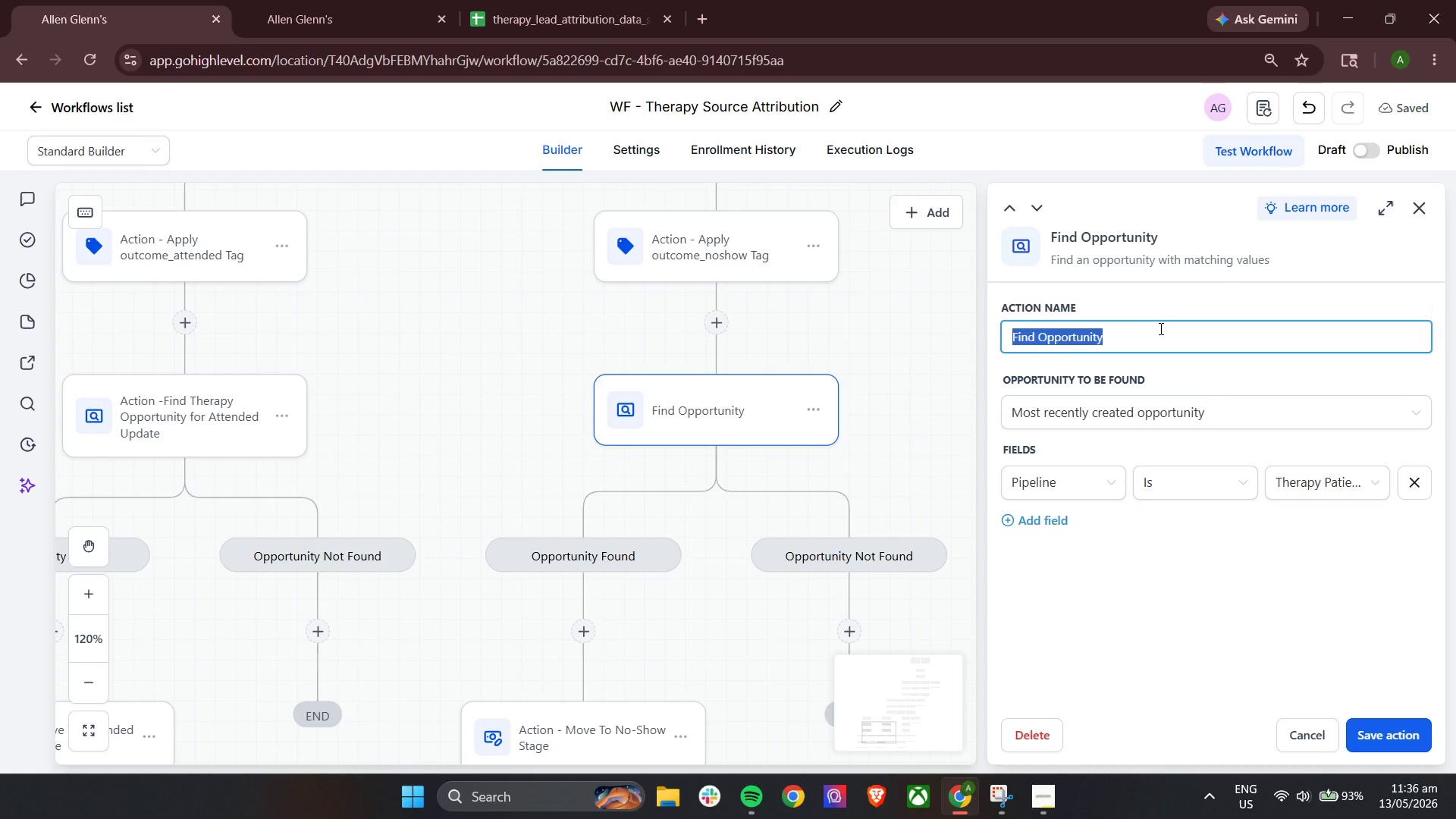 
type(Action - FInd)
key(Backspace)
key(Backspace)
key(Backspace)
type(ind Therapy Opportunities for )
key(Backspace)
key(Backspace)
key(Backspace)
key(Backspace)
type(For No-Show Update)
 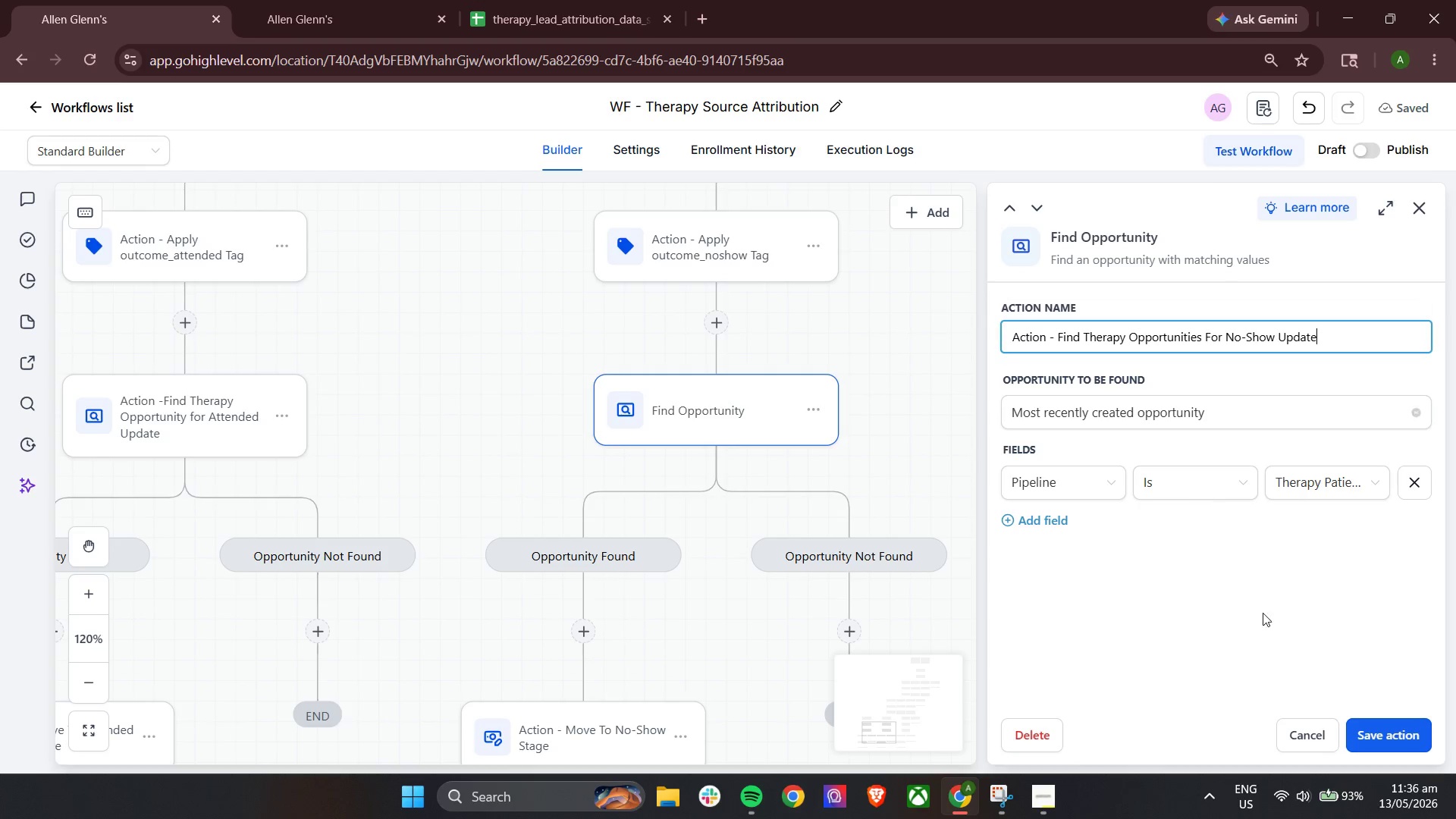 
left_click([1381, 747])
 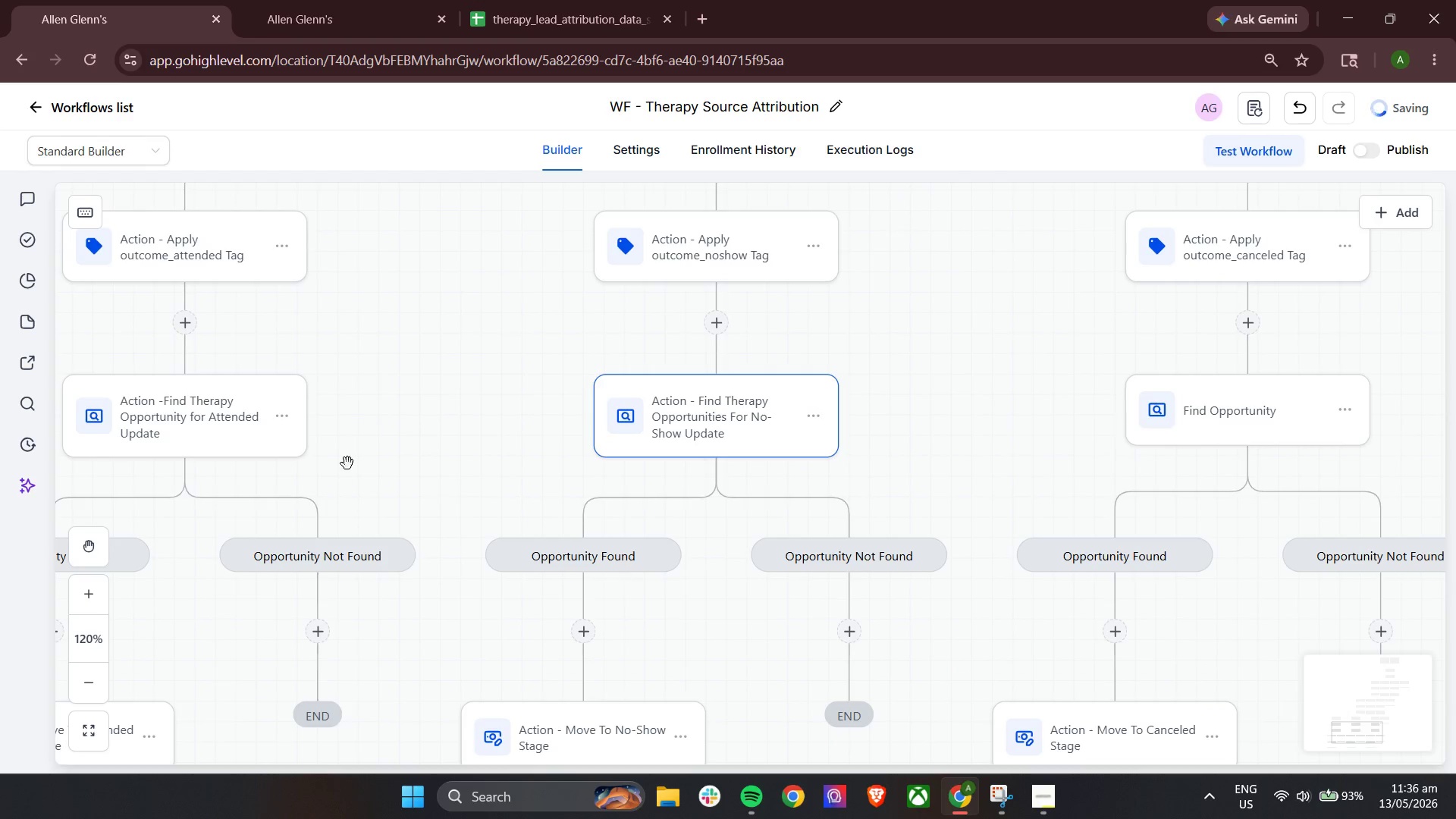 
left_click([220, 413])
 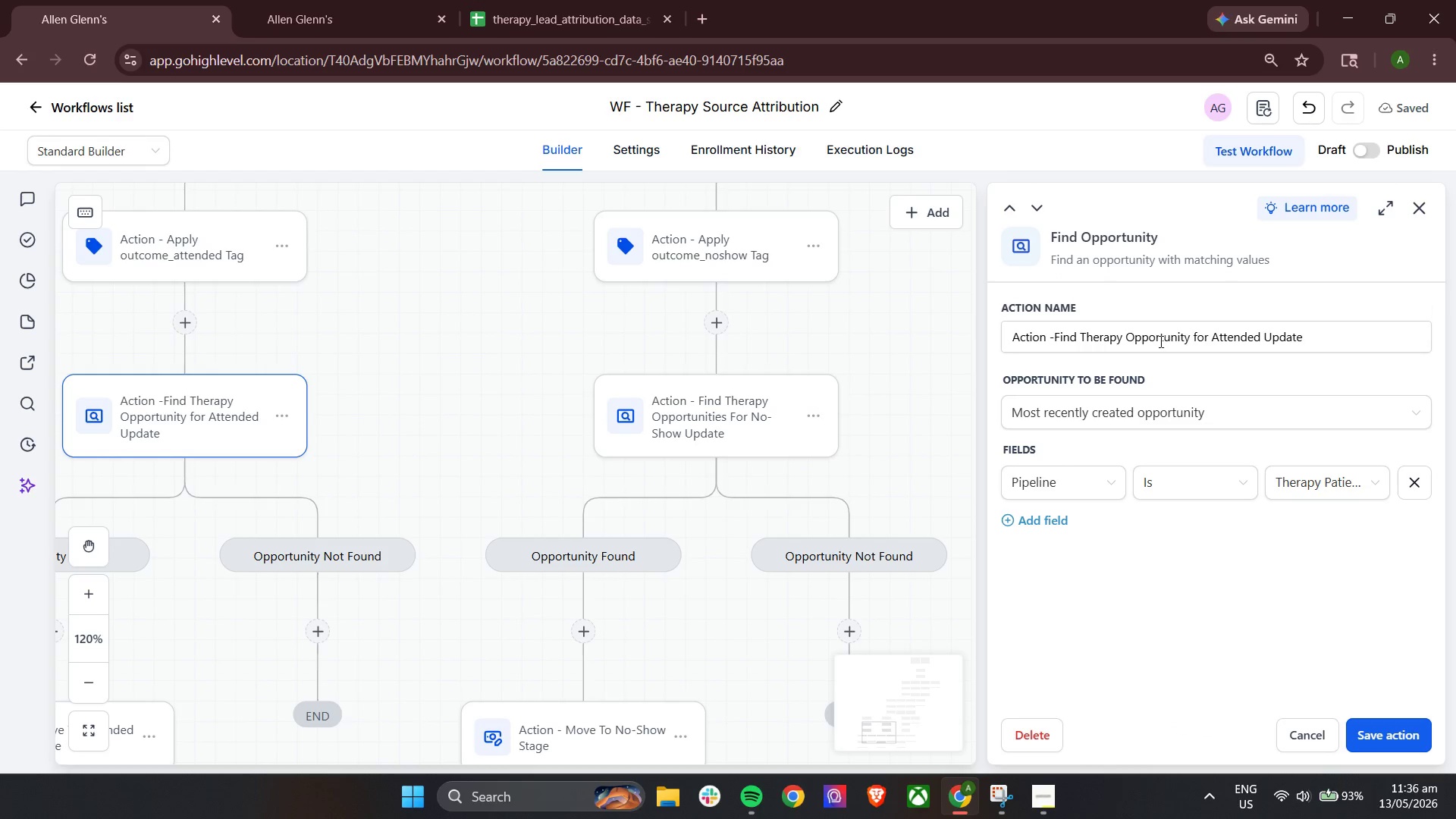 
left_click([1199, 341])
 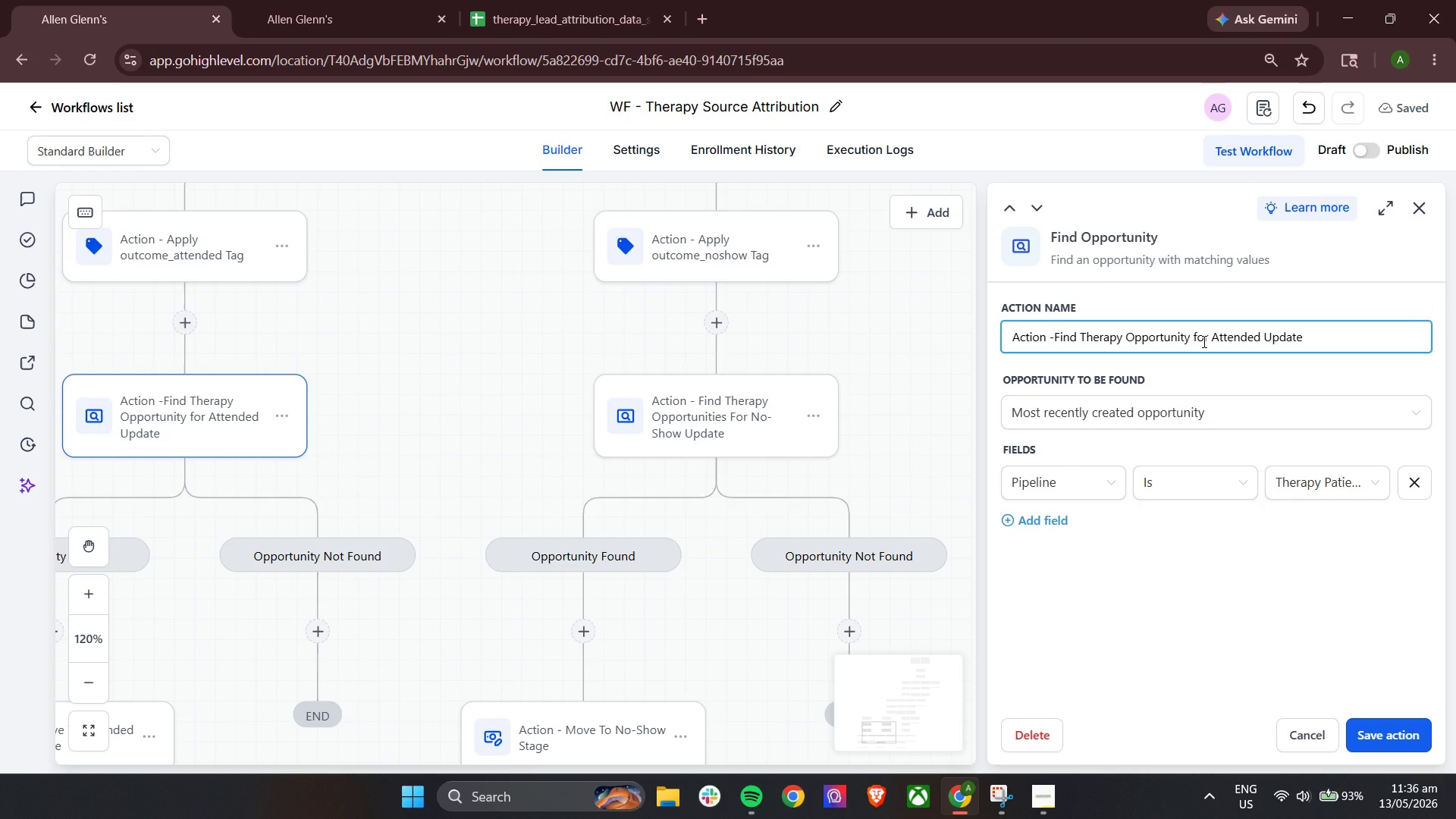 
key(Shift+Backspace)
 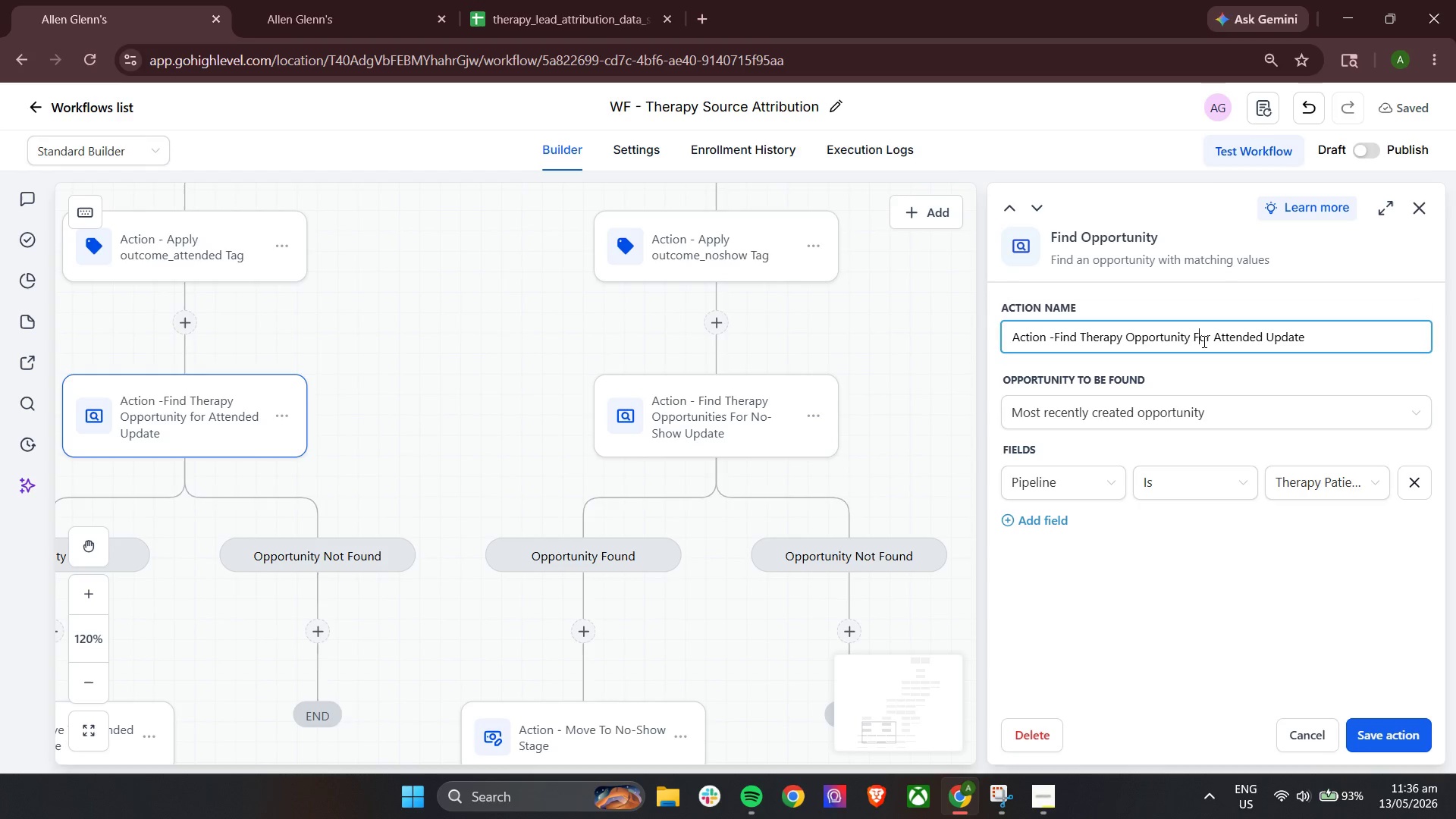 
key(Shift+F)
 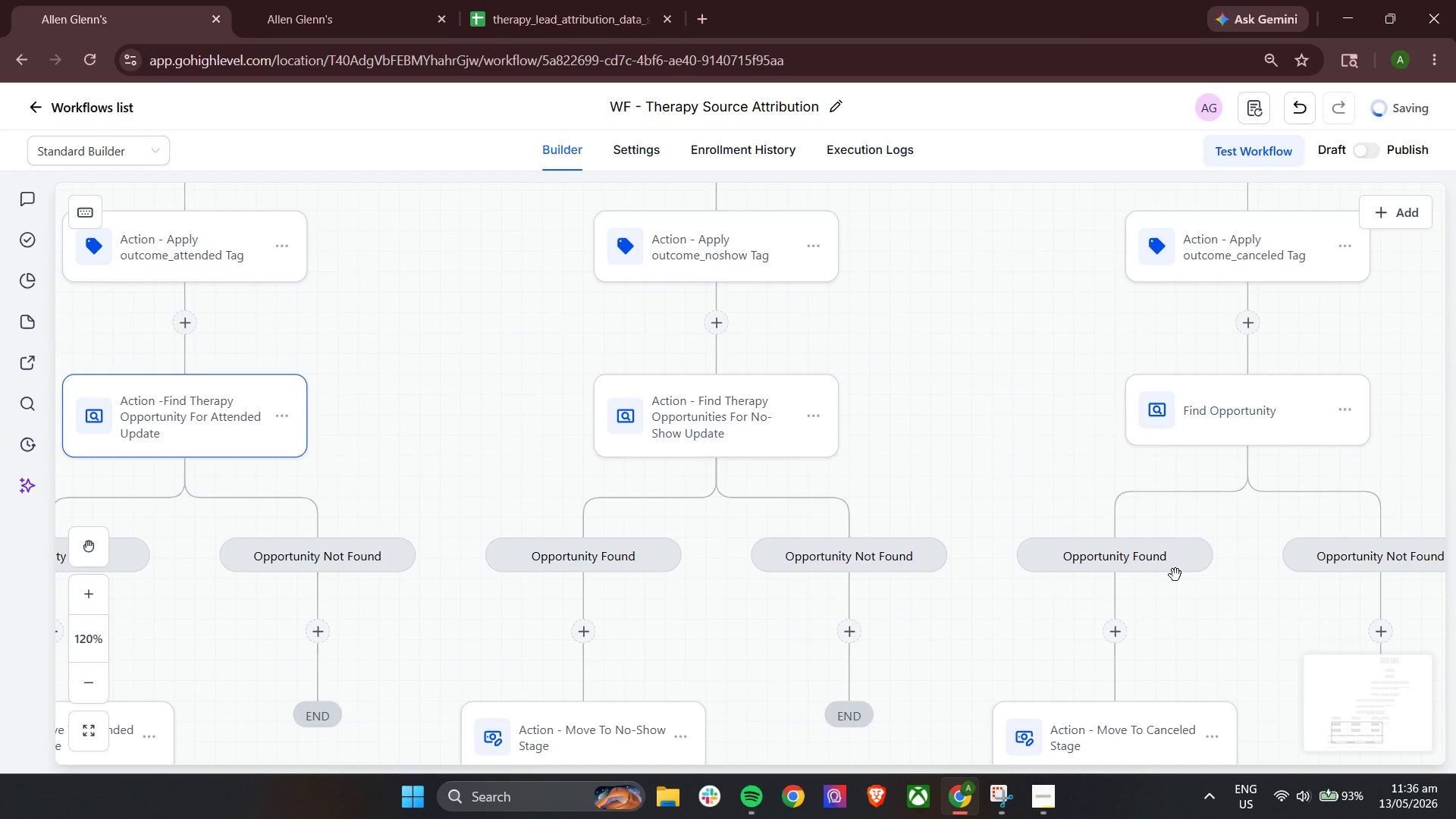 
left_click_drag(start_coordinate=[1031, 484], to_coordinate=[833, 460])
 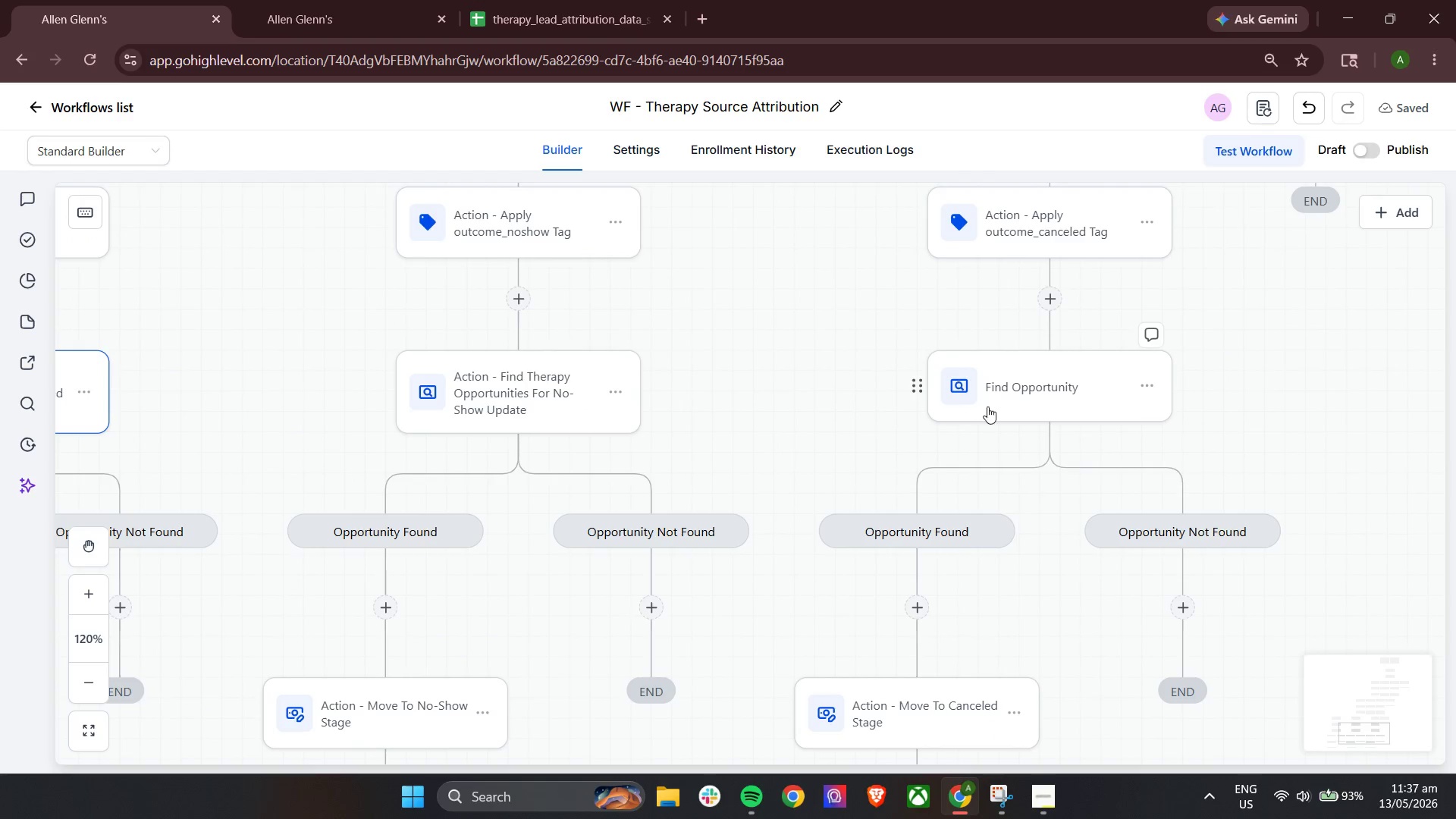 
double_click([997, 403])
 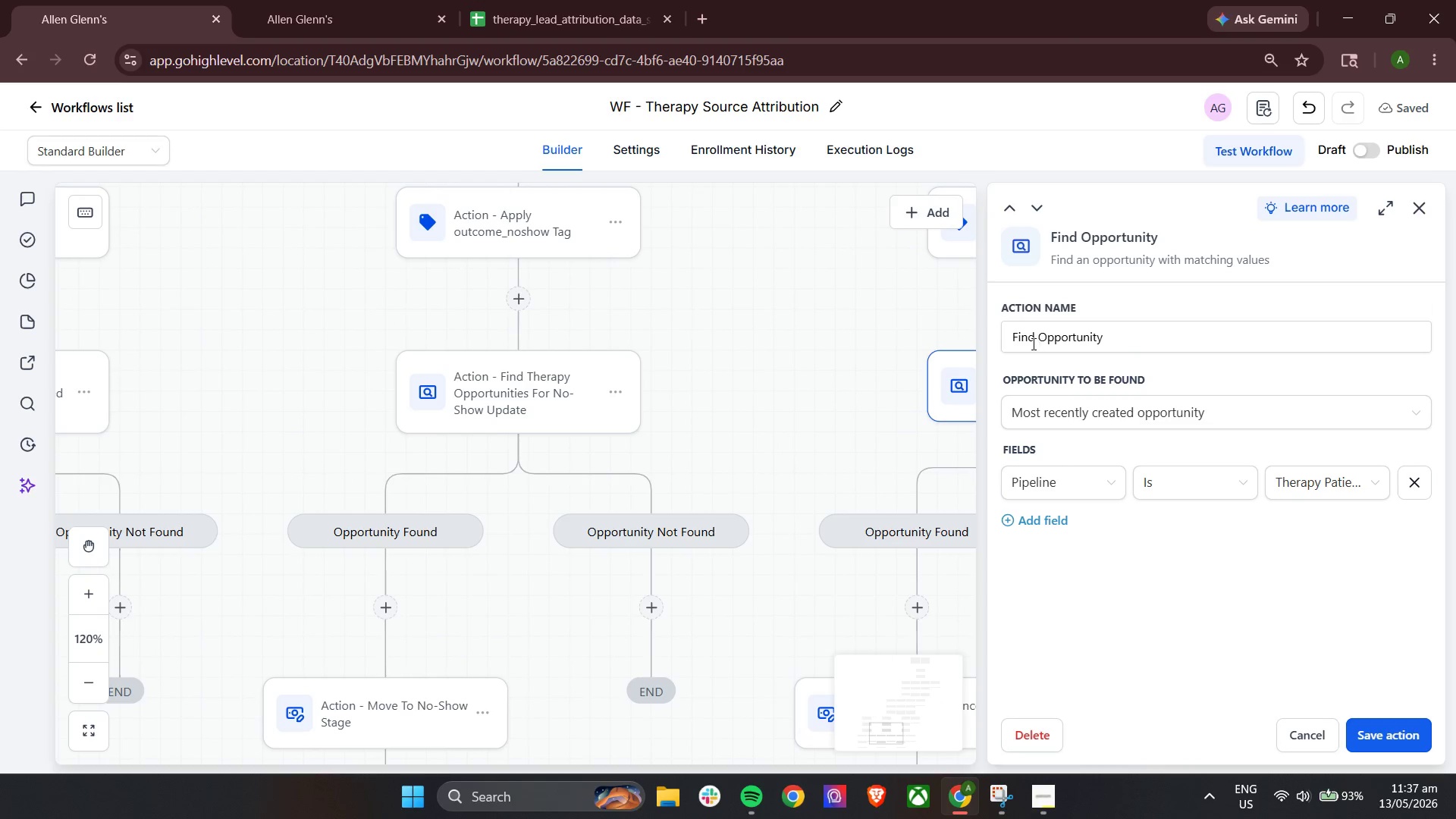 
left_click([1116, 339])
 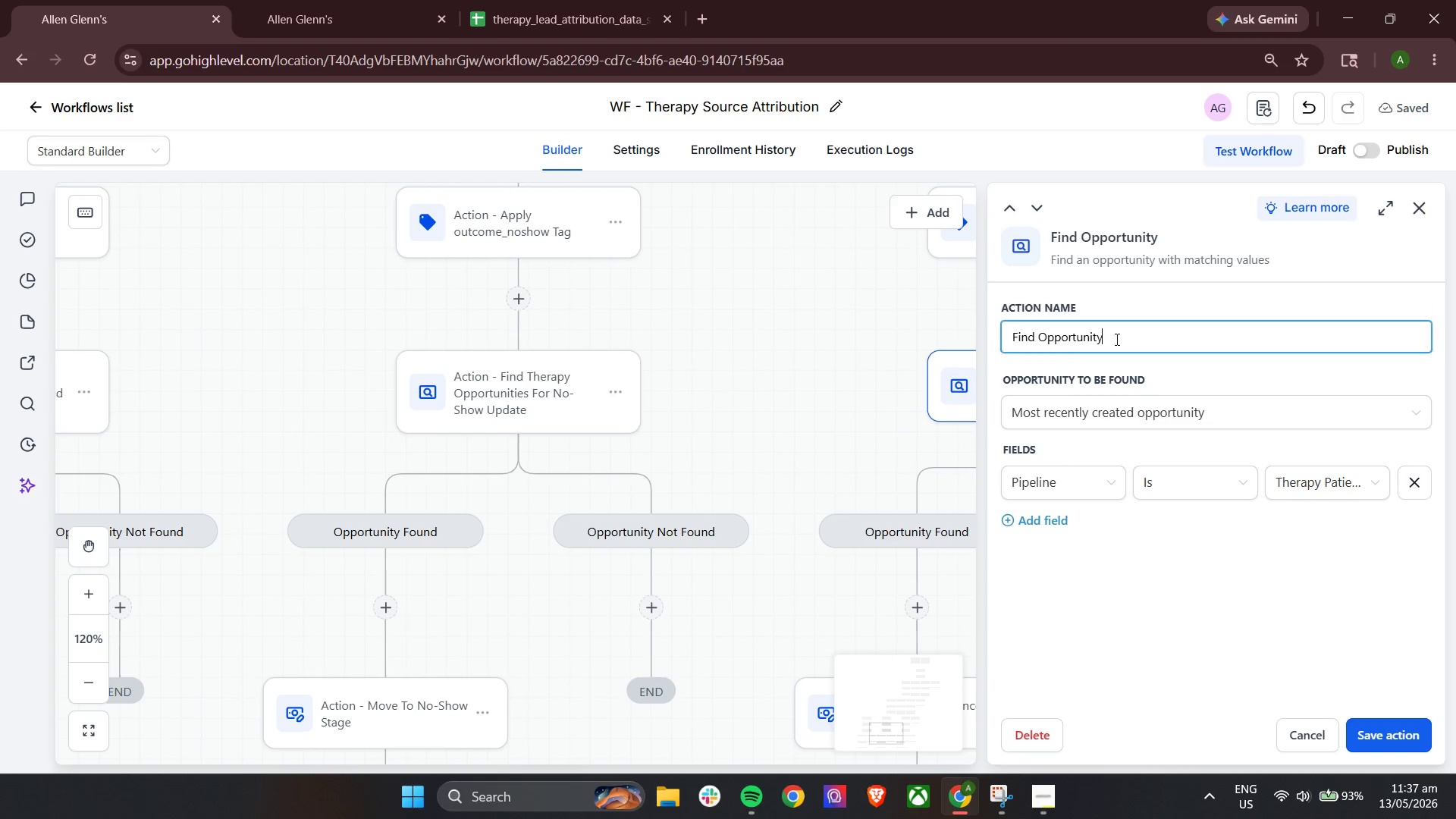 
key(Control+A)
 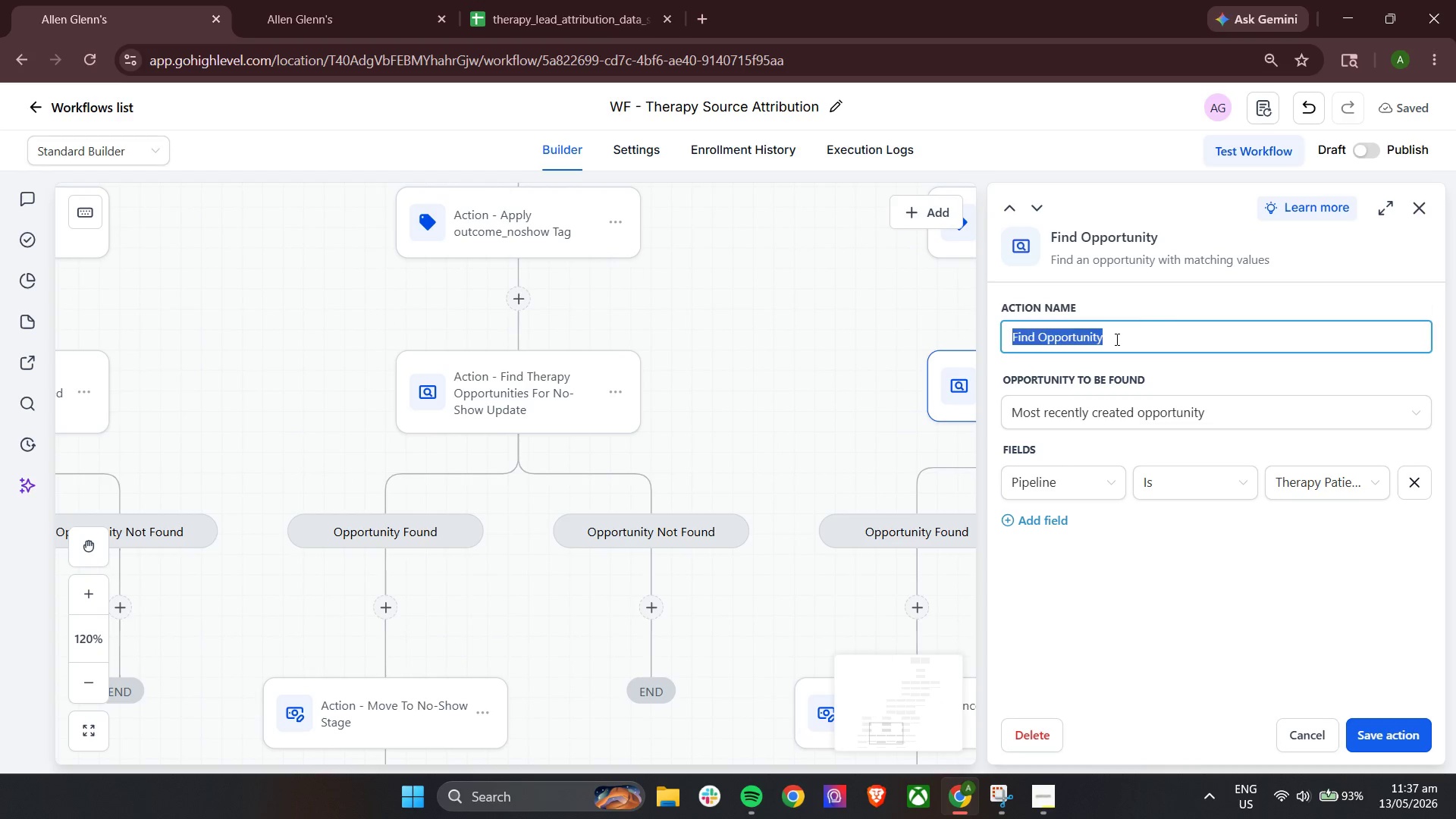 
key(Backspace)
type(ACtio)
key(Backspace)
key(Backspace)
key(Backspace)
type(c)
key(Backspace)
key(Backspace)
type(ction - )
 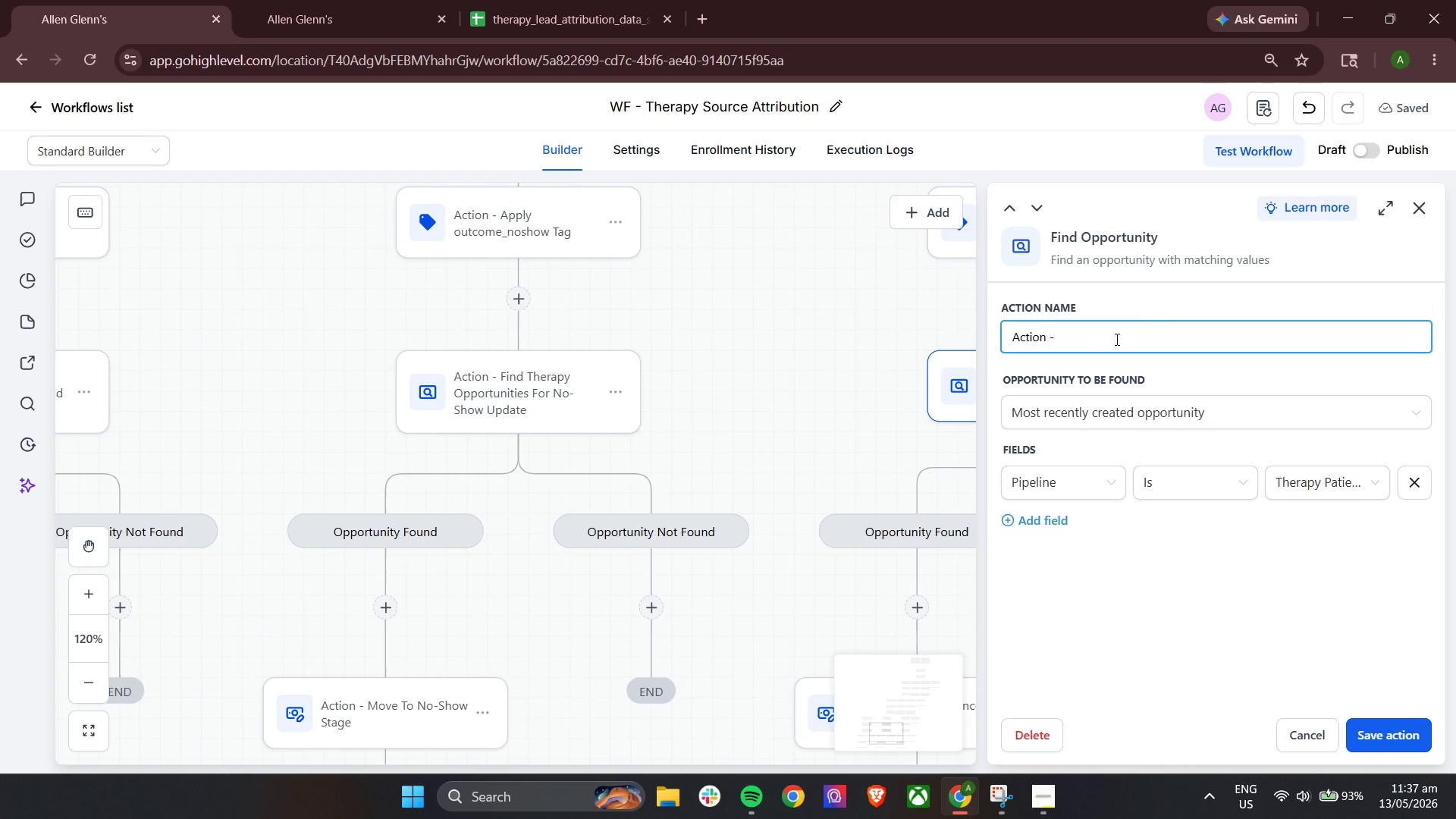 
type(Find Therapy Opportunity for )
key(Backspace)
key(Backspace)
key(Backspace)
key(Backspace)
type(For Canceled Update)
 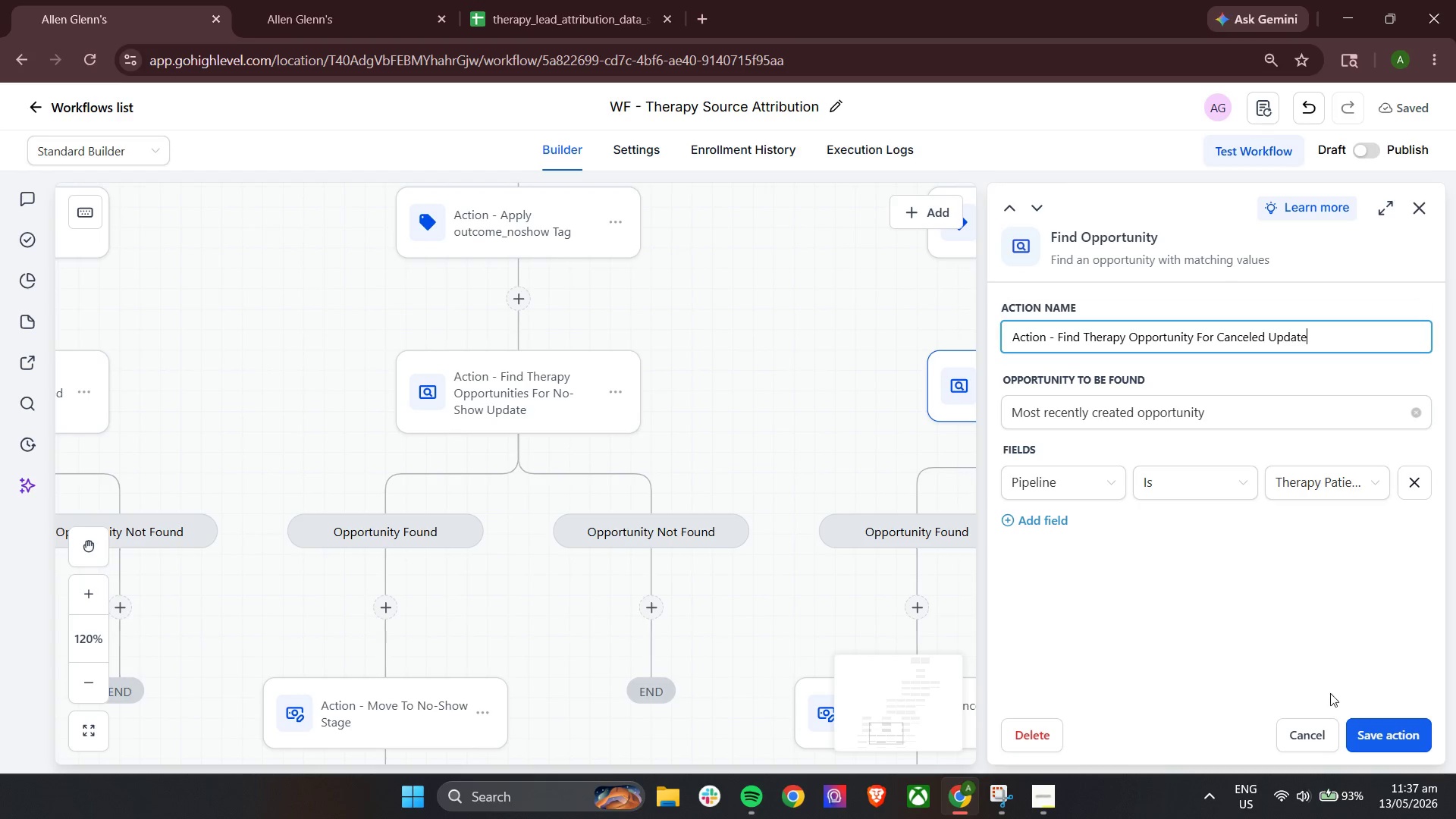 
left_click([1373, 728])
 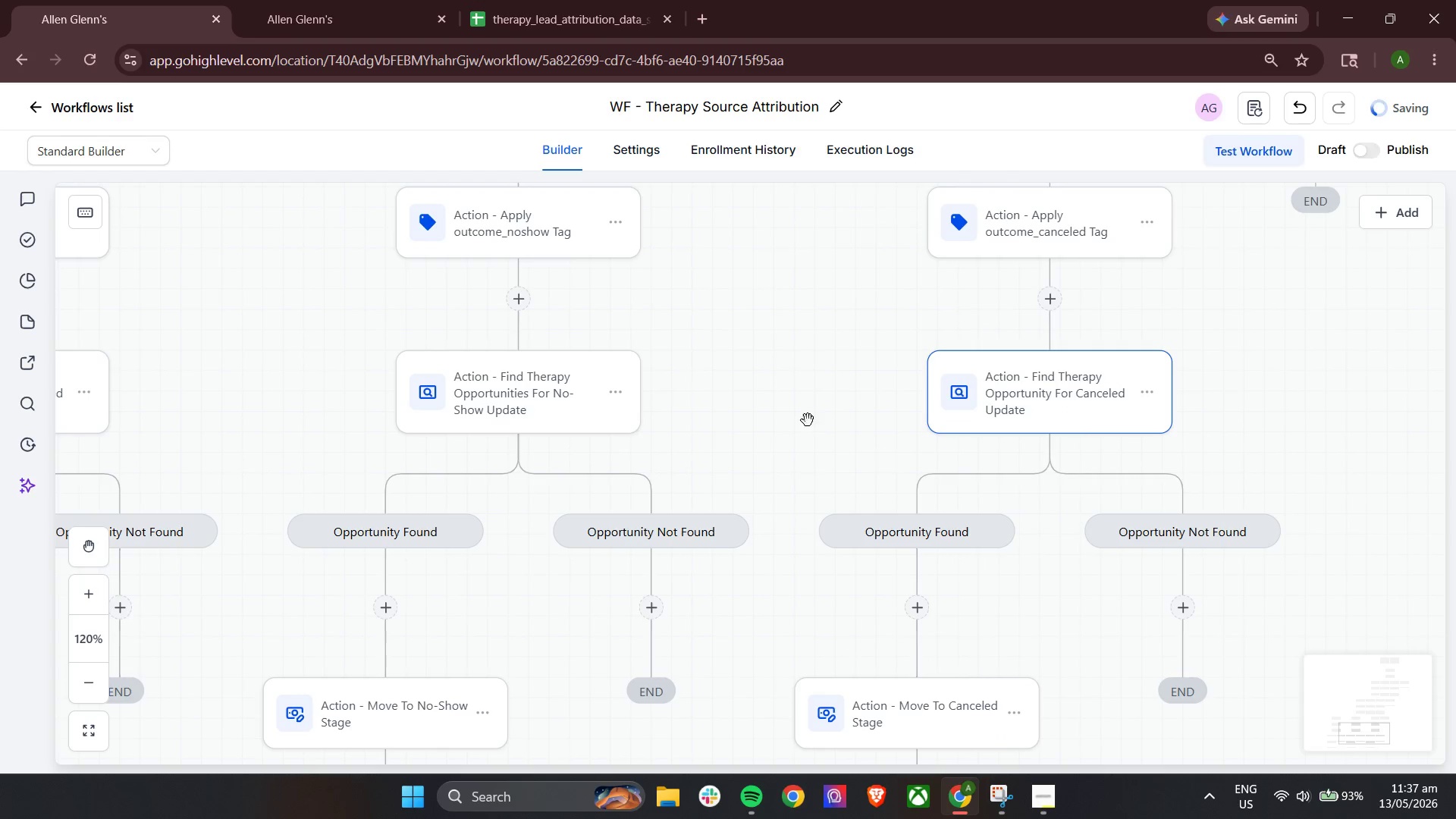 
scroll: coordinate [811, 540], scroll_direction: up, amount: 21.0
 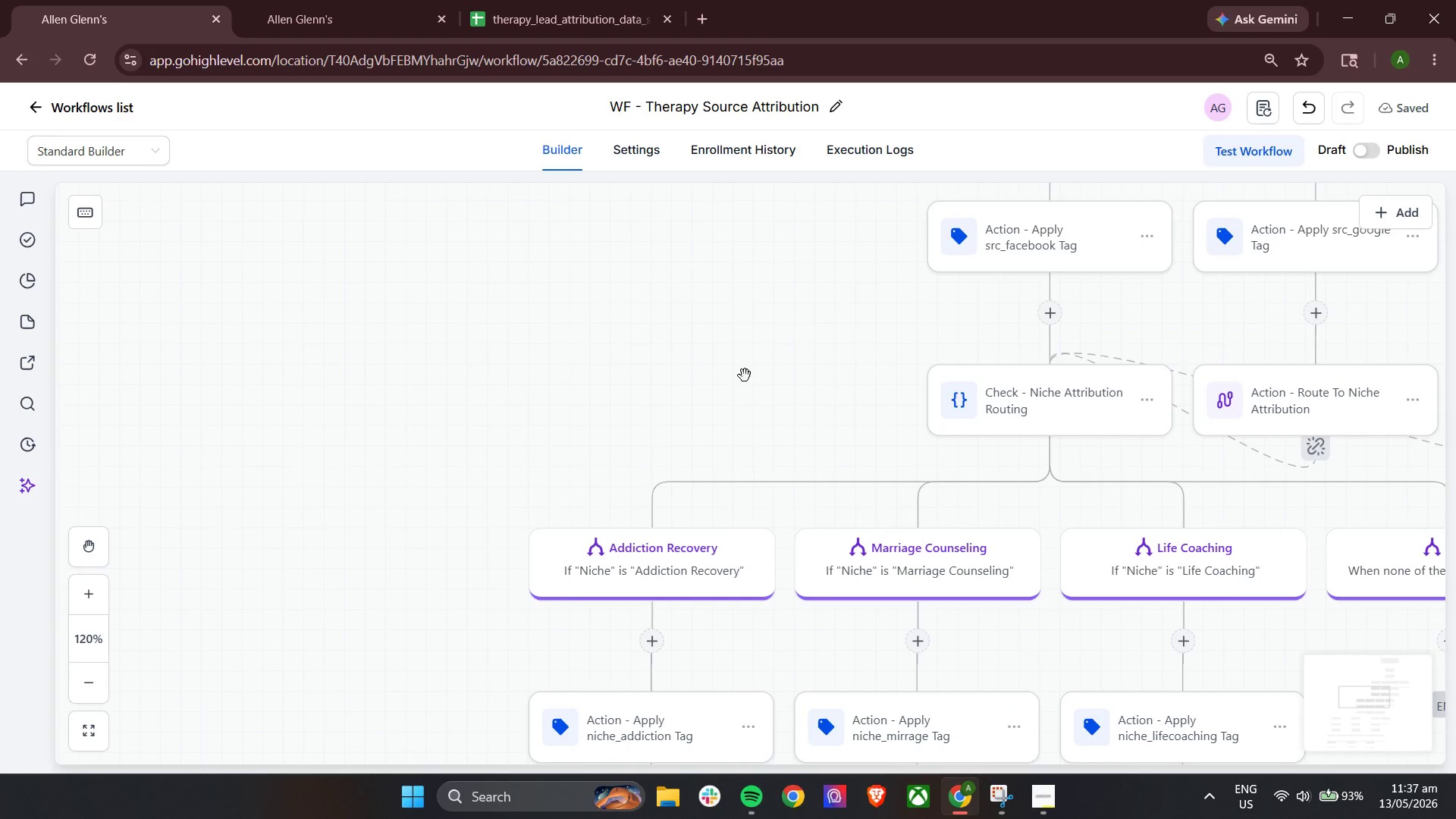 
left_click_drag(start_coordinate=[692, 336], to_coordinate=[239, 404])
 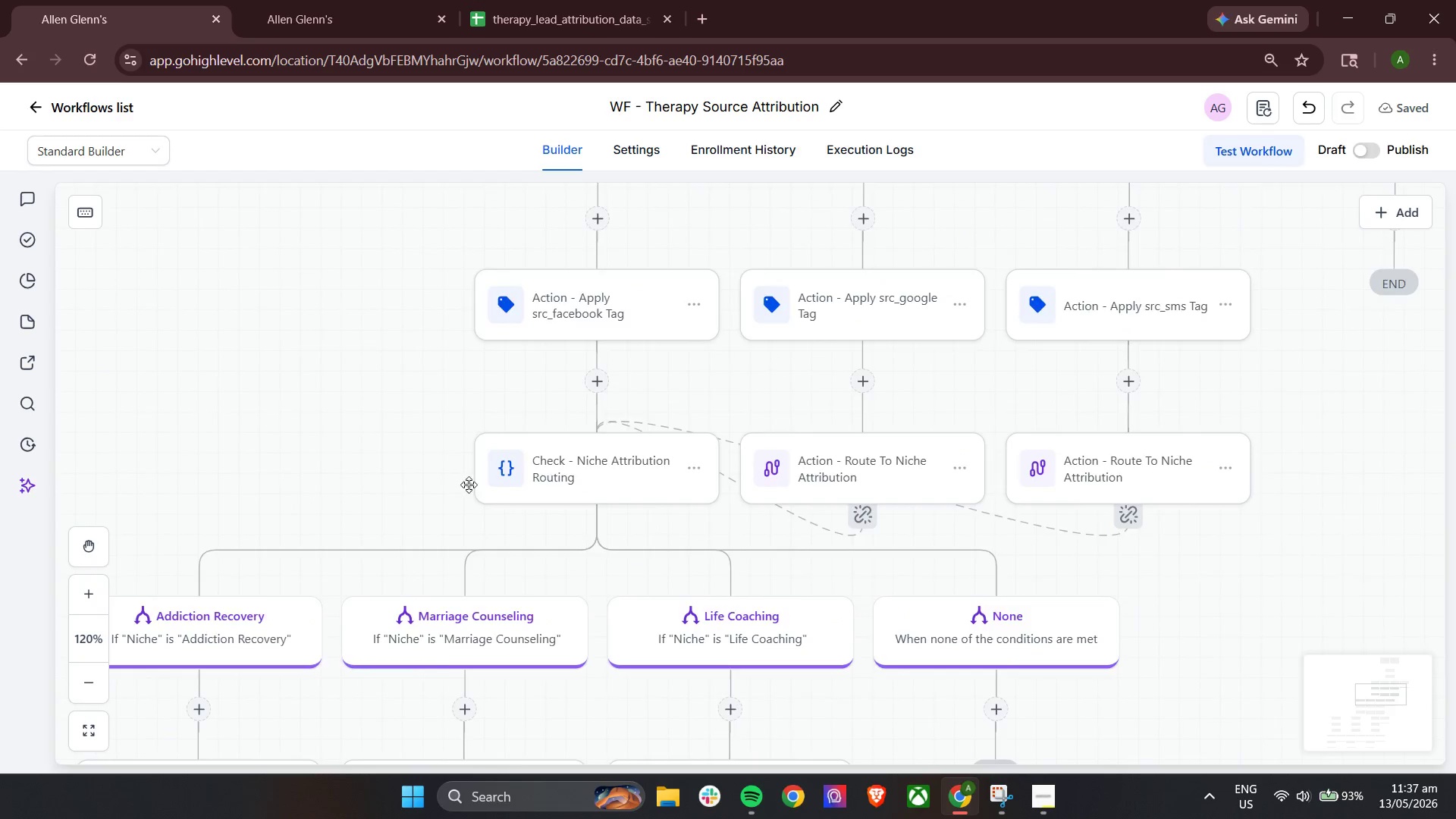 
scroll: coordinate [489, 494], scroll_direction: down, amount: 29.0
 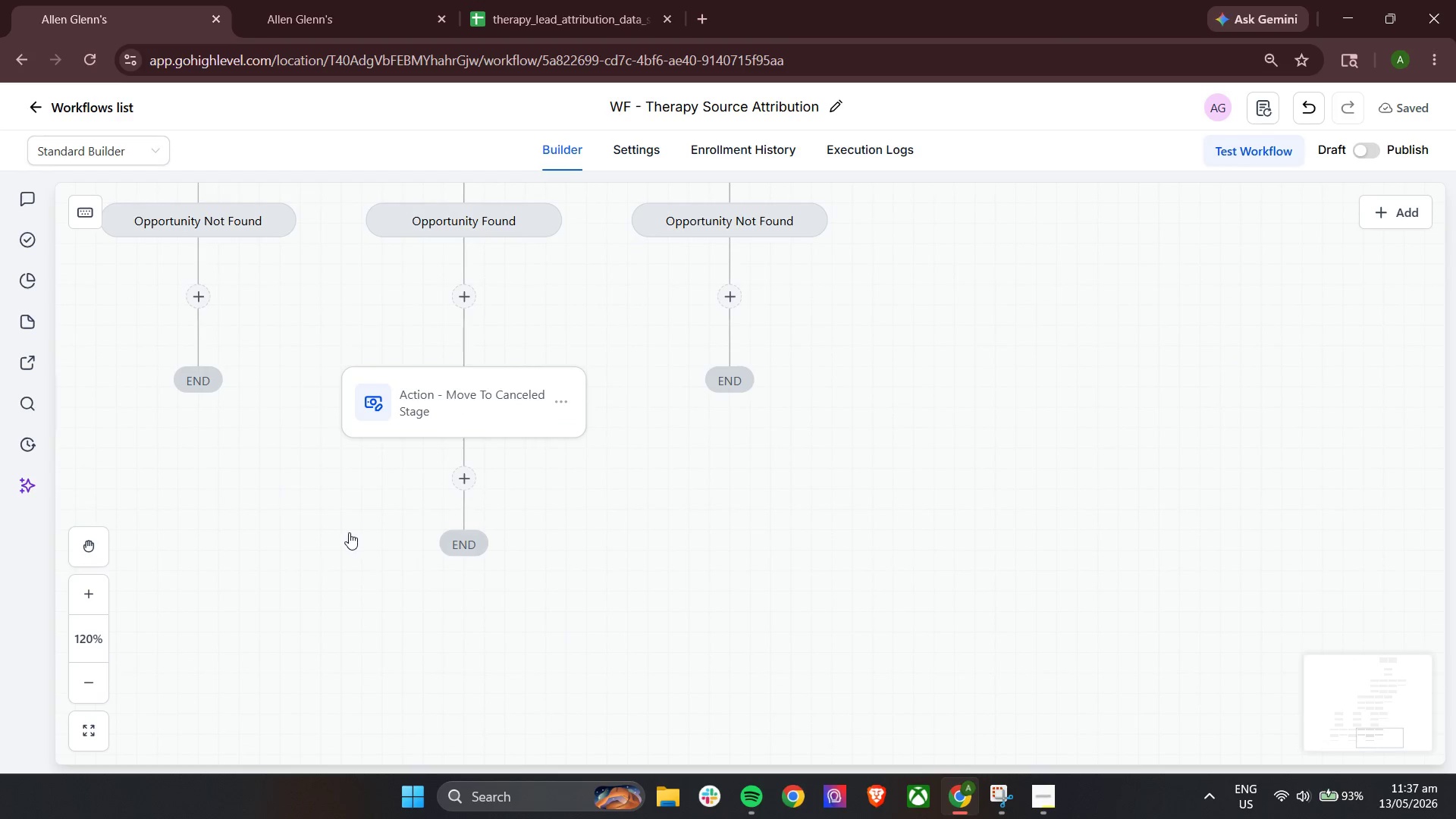 
left_click_drag(start_coordinate=[347, 534], to_coordinate=[844, 513])
 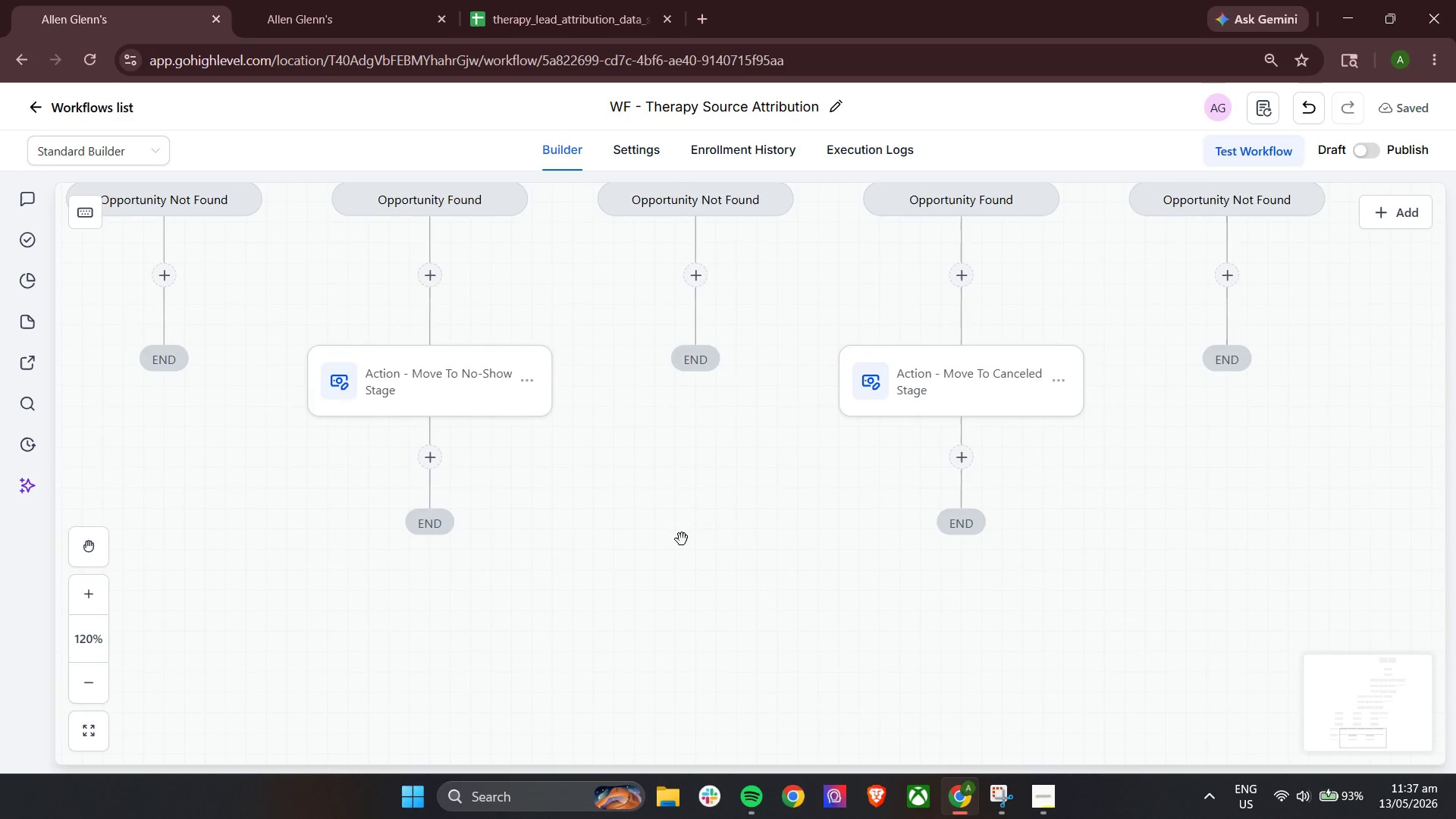 
left_click_drag(start_coordinate=[644, 541], to_coordinate=[866, 534])
 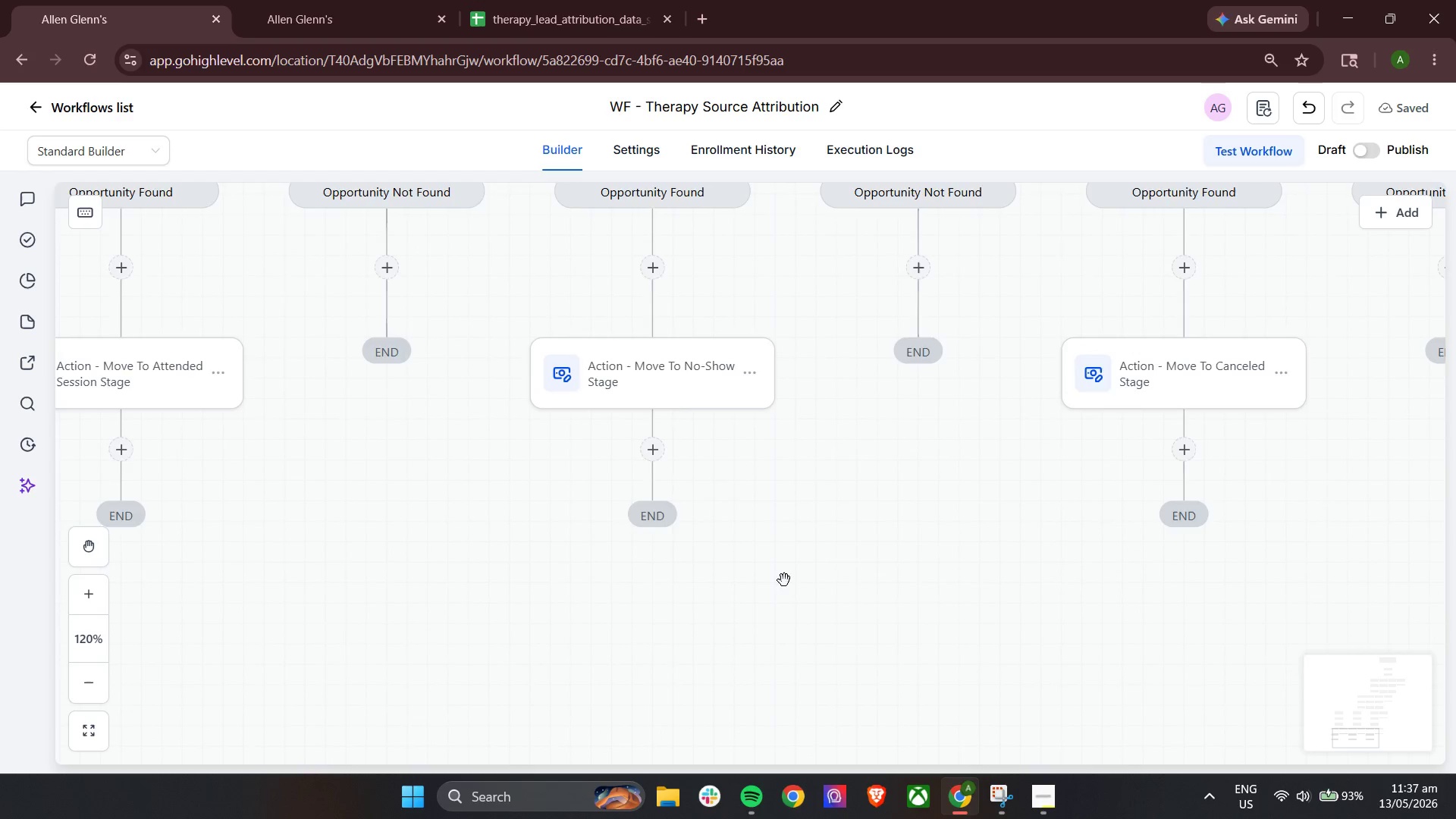 
left_click_drag(start_coordinate=[784, 580], to_coordinate=[915, 570])
 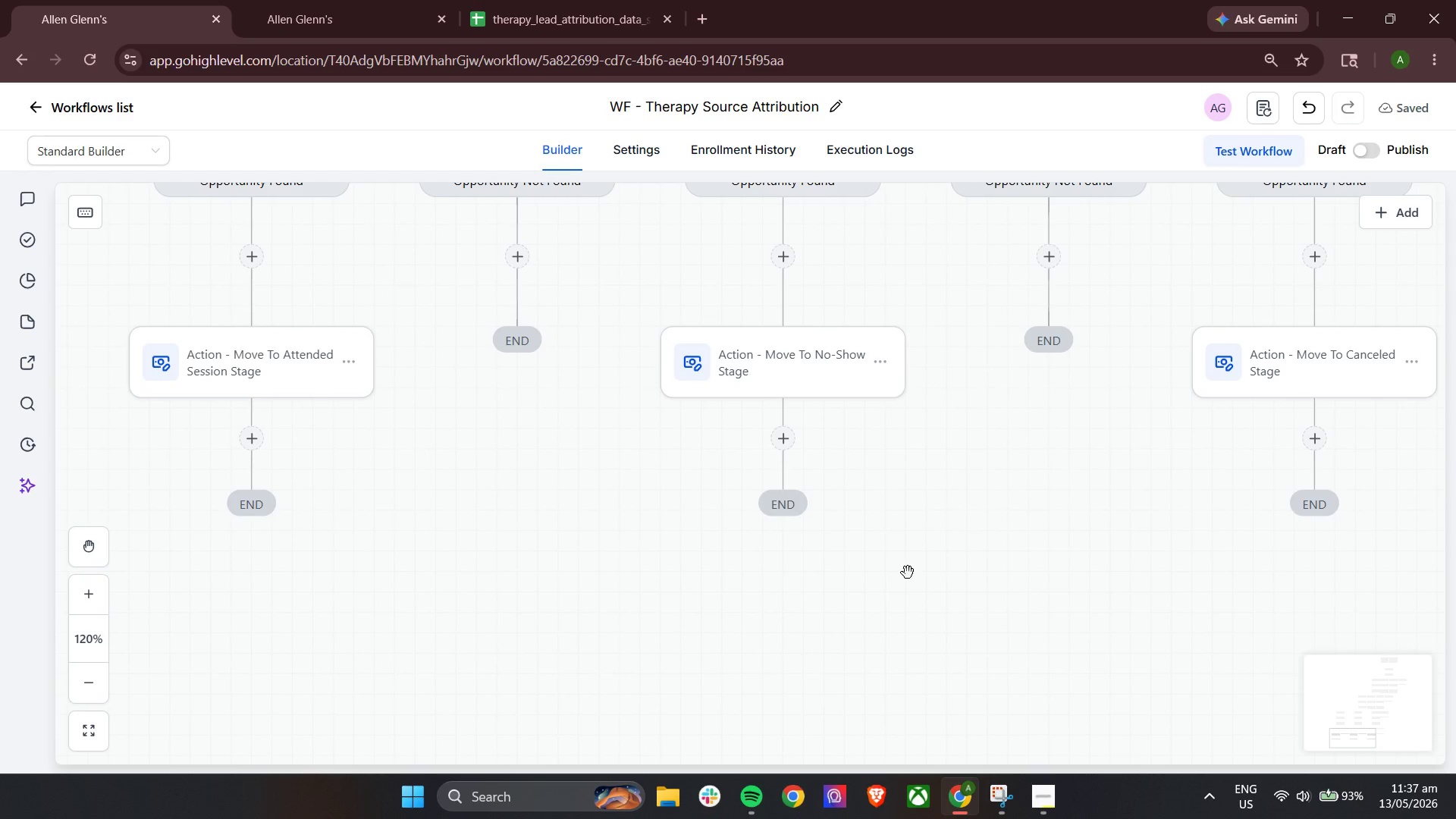 
left_click_drag(start_coordinate=[541, 582], to_coordinate=[745, 613])
 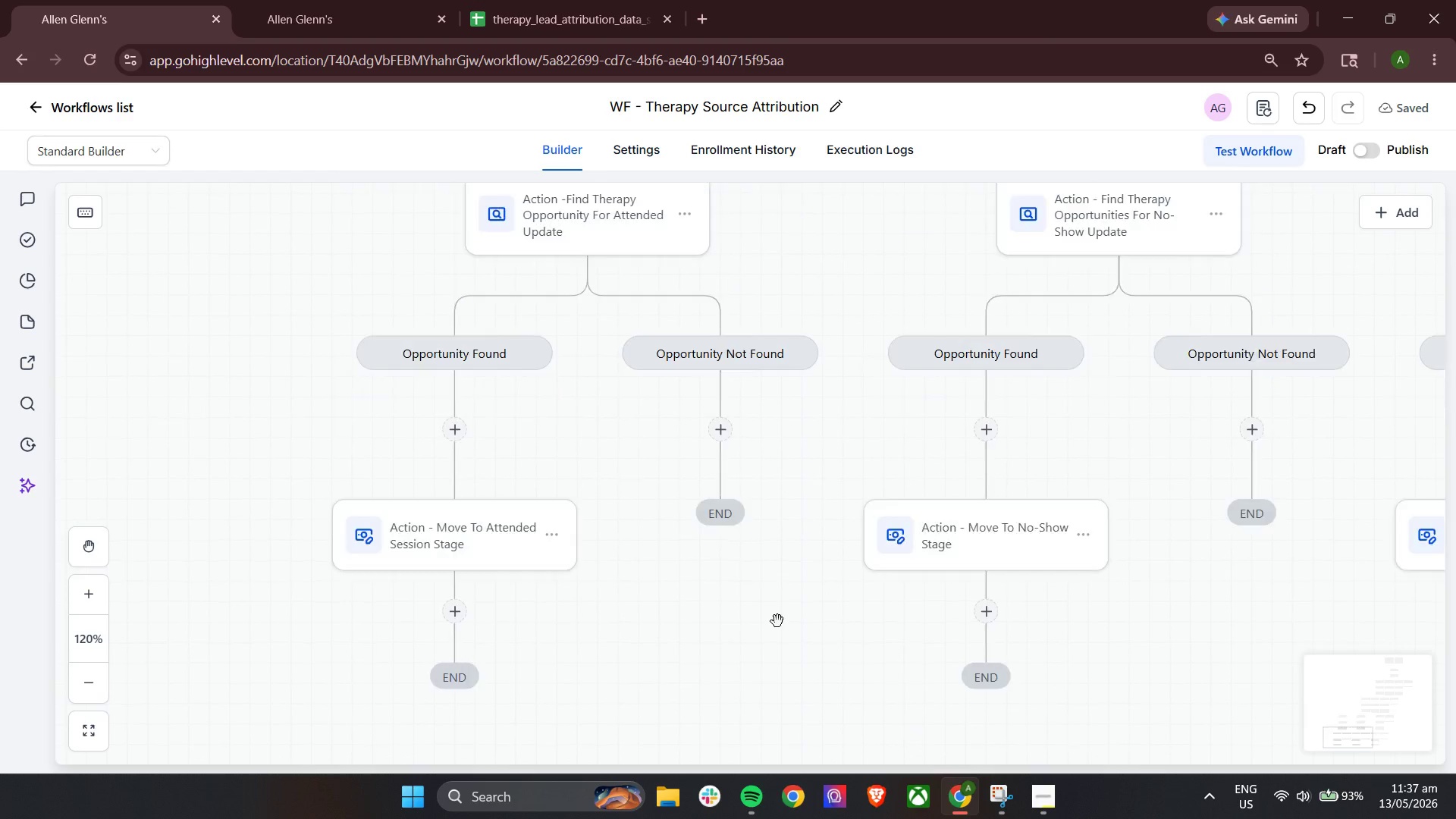 
scroll: coordinate [777, 621], scroll_direction: up, amount: 6.0
 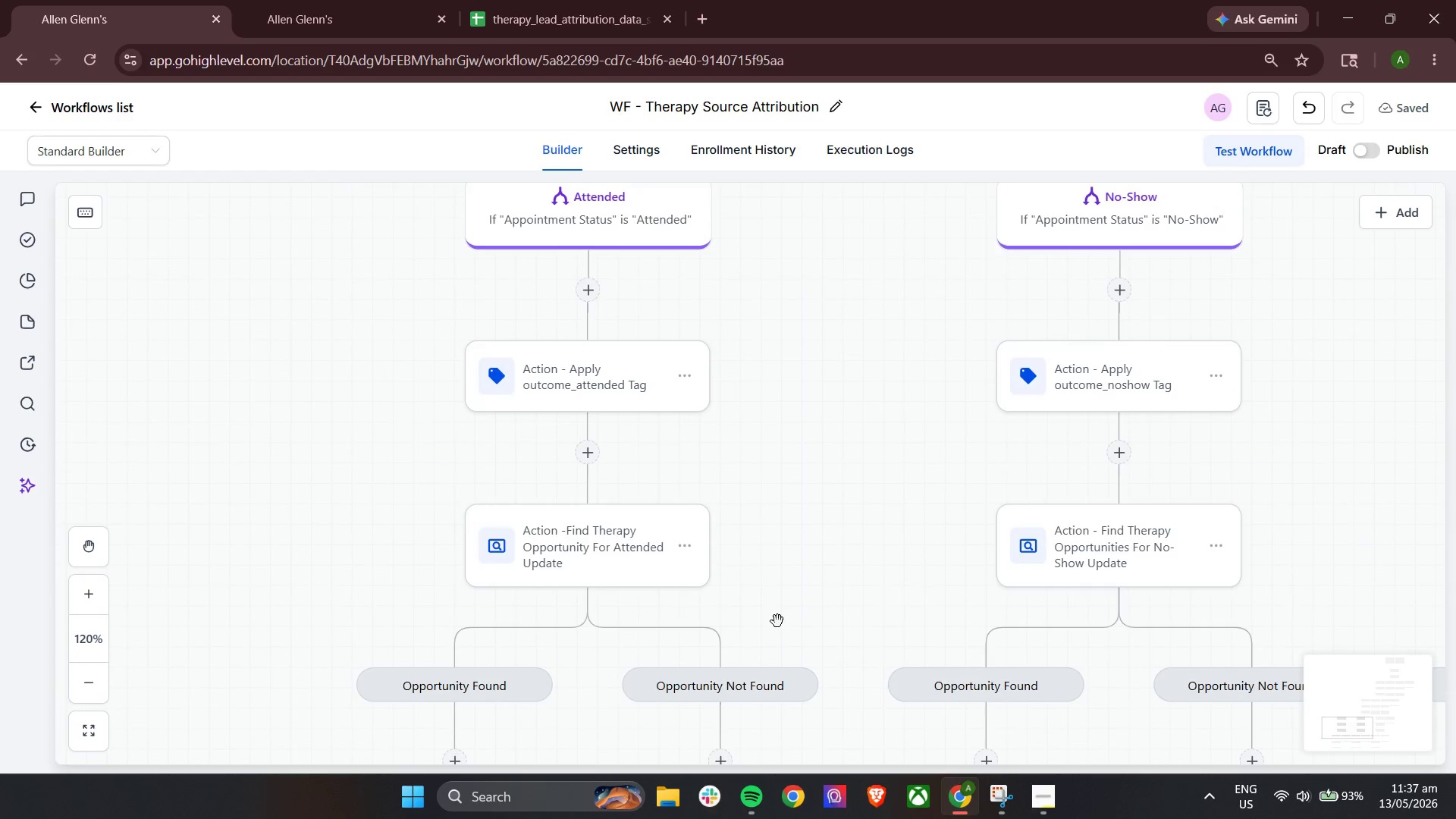 
scroll: coordinate [777, 621], scroll_direction: down, amount: 6.0
 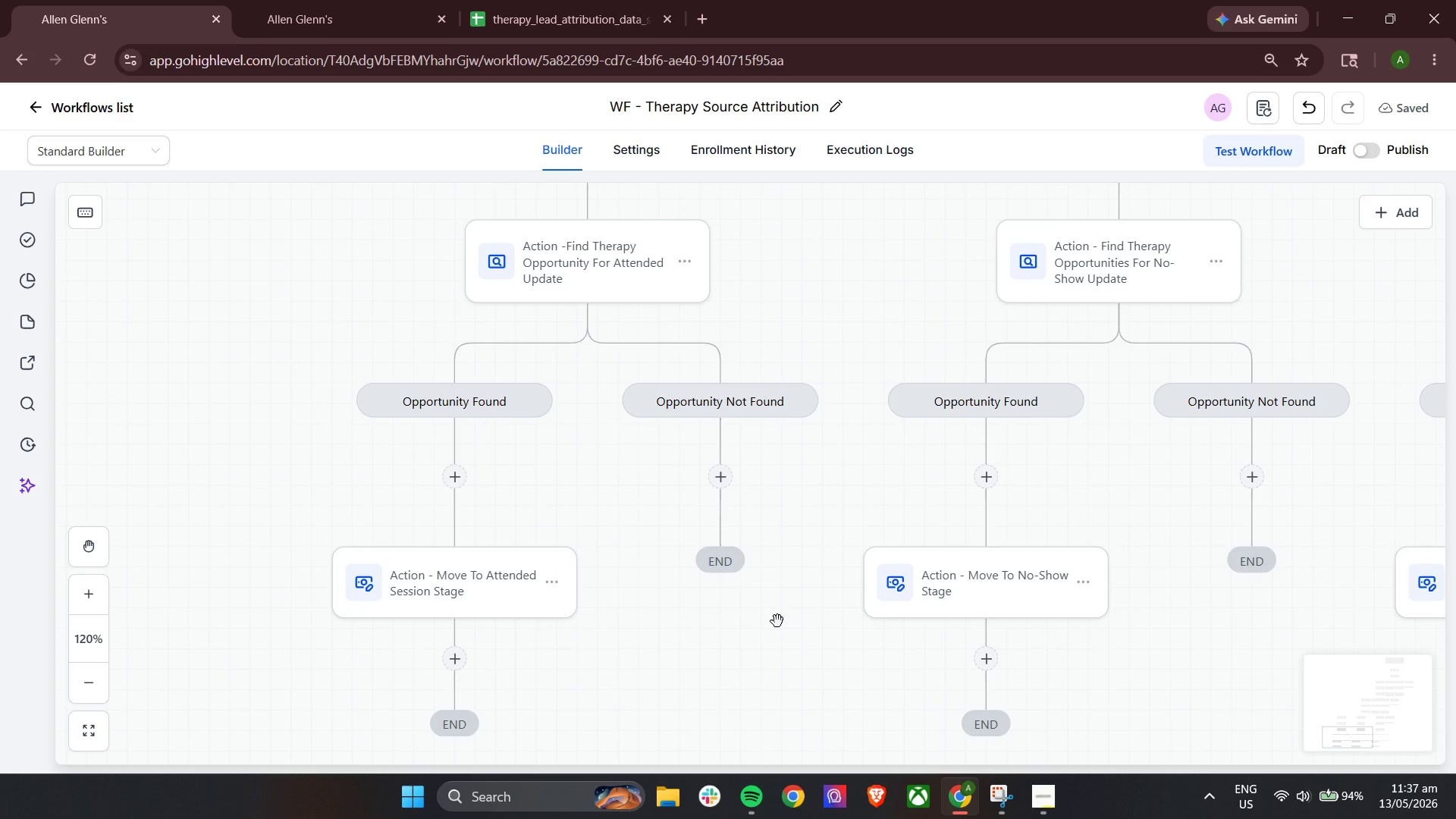 
left_click_drag(start_coordinate=[729, 649], to_coordinate=[275, 472])
 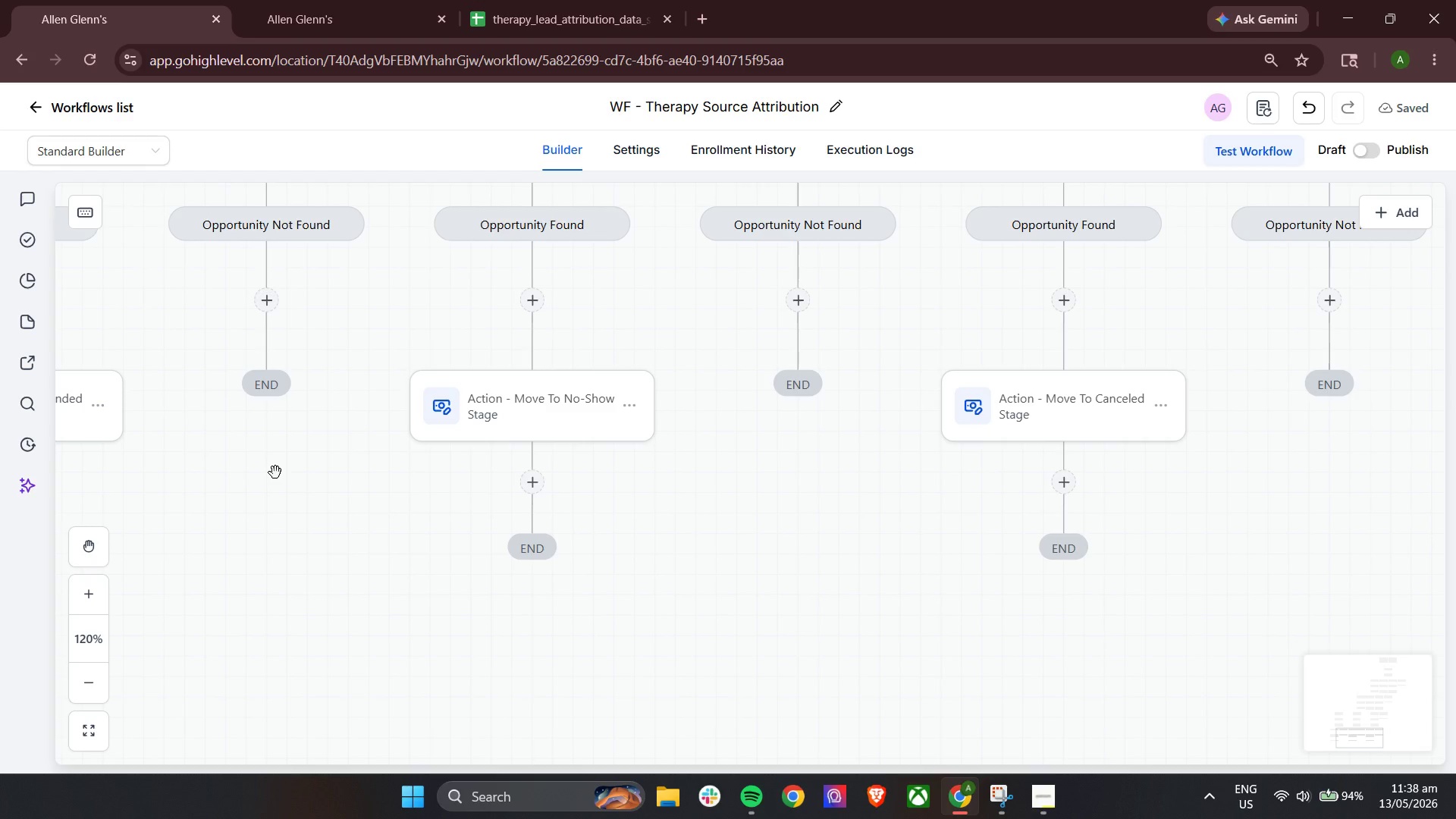 
wait(27.77)
 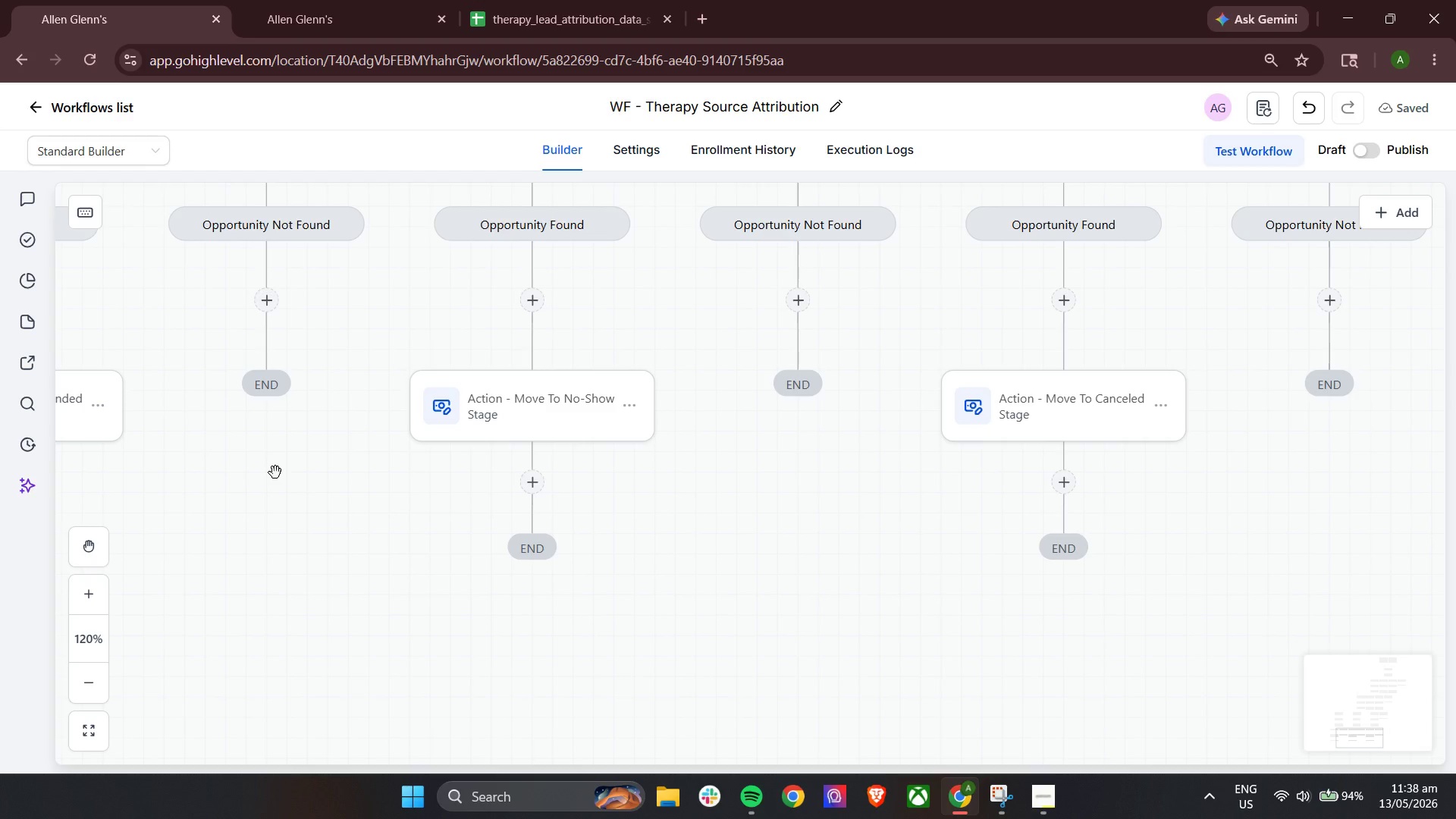 
left_click_drag(start_coordinate=[816, 639], to_coordinate=[1006, 605])
 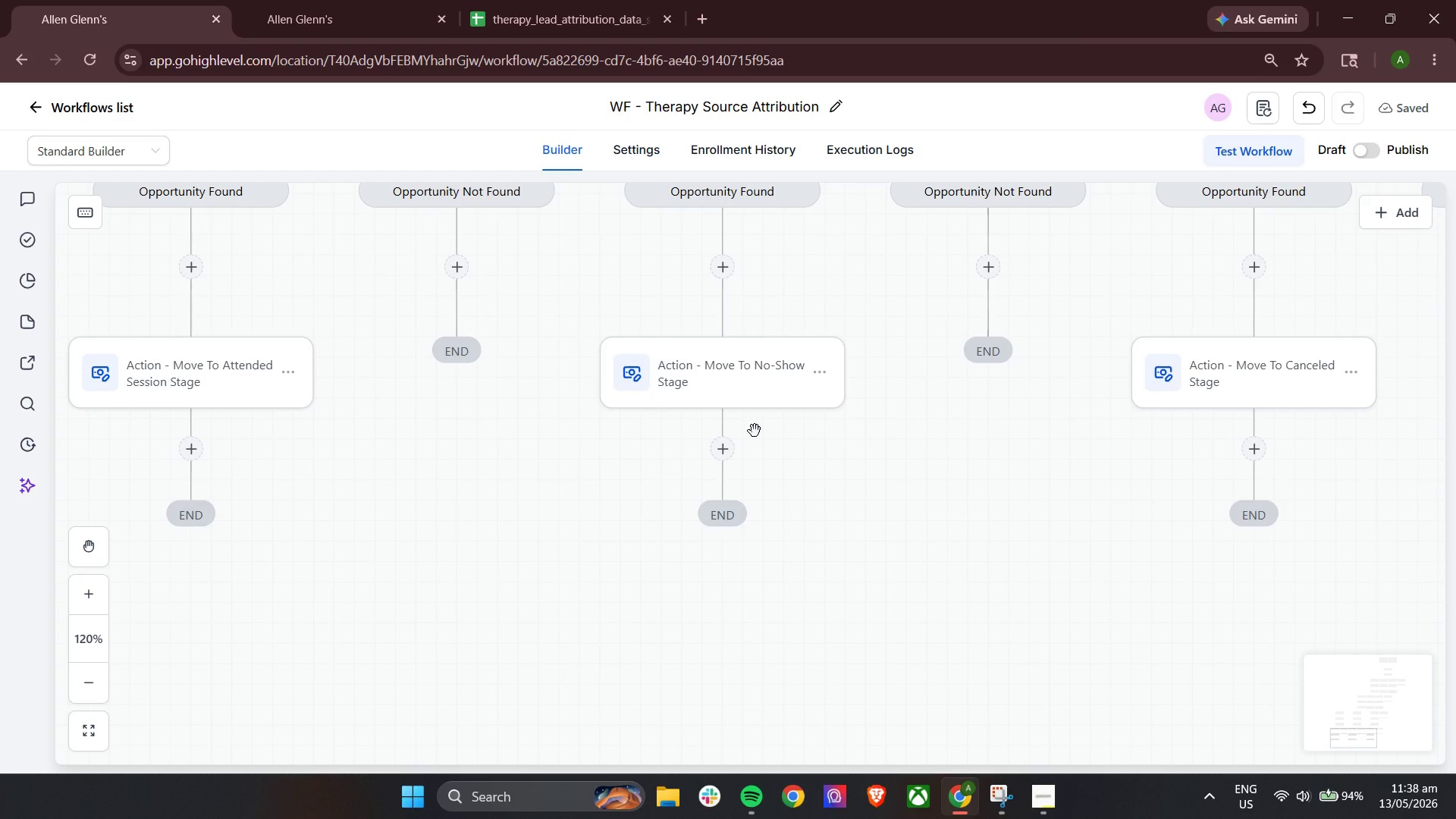 
wait(6.56)
 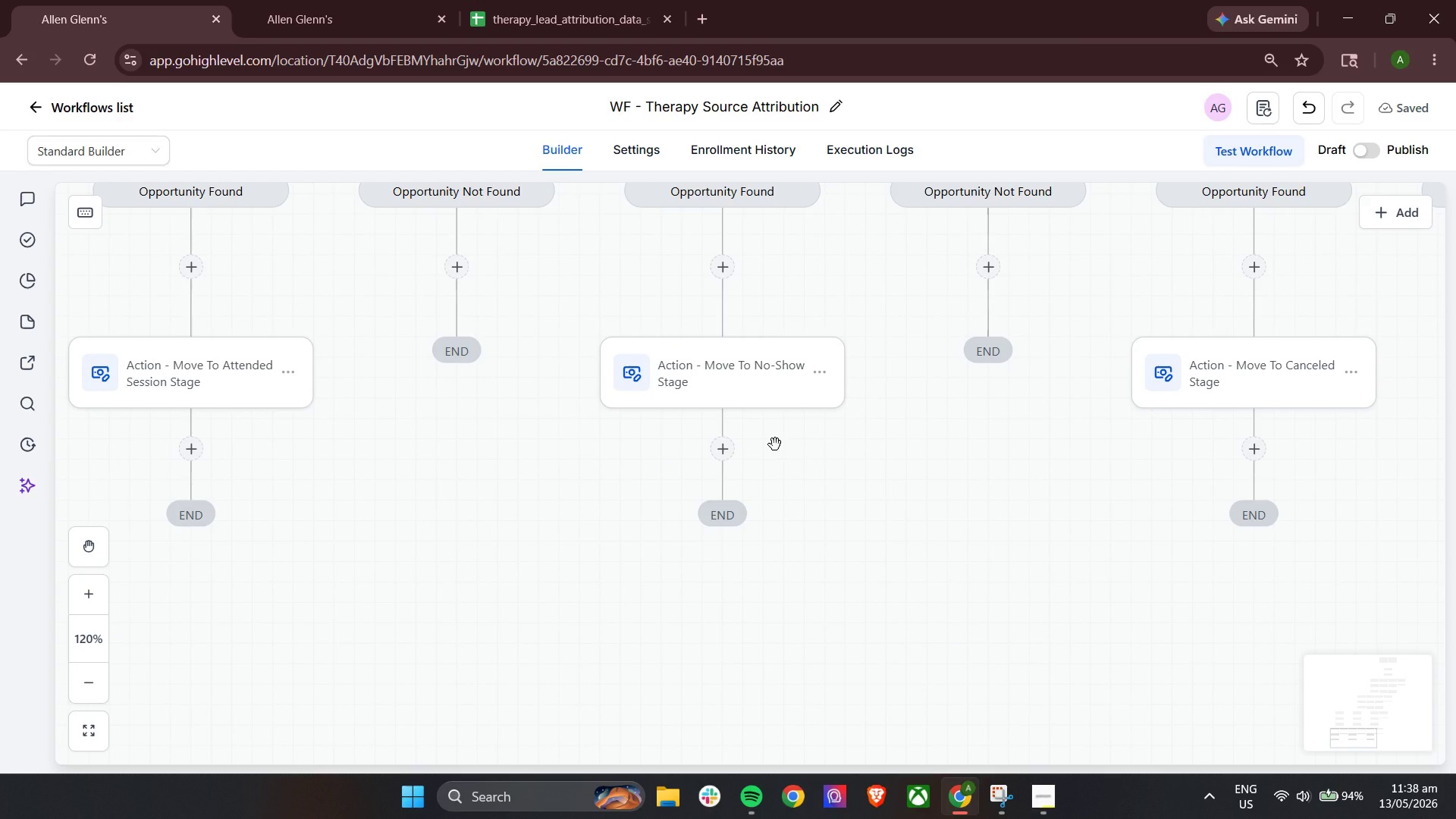 
left_click([1027, 790])